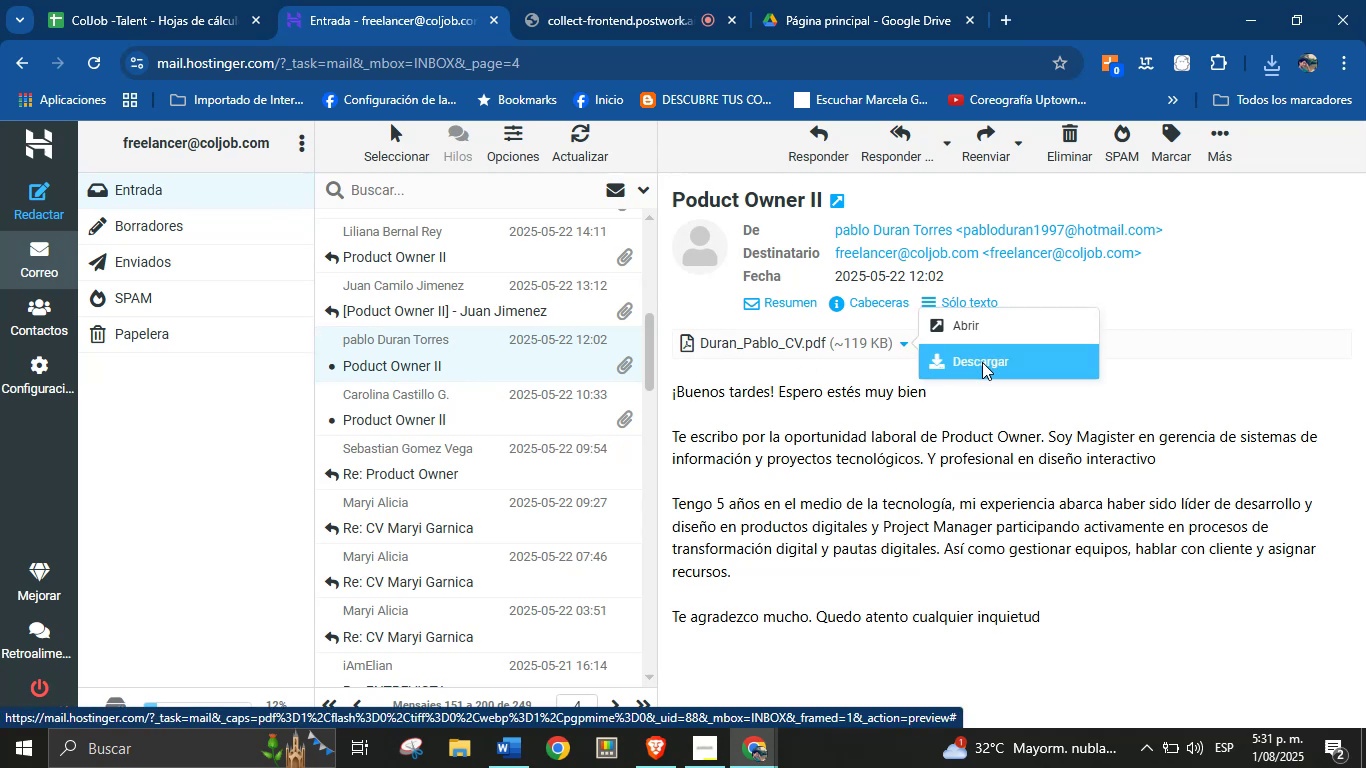 
left_click([982, 362])
 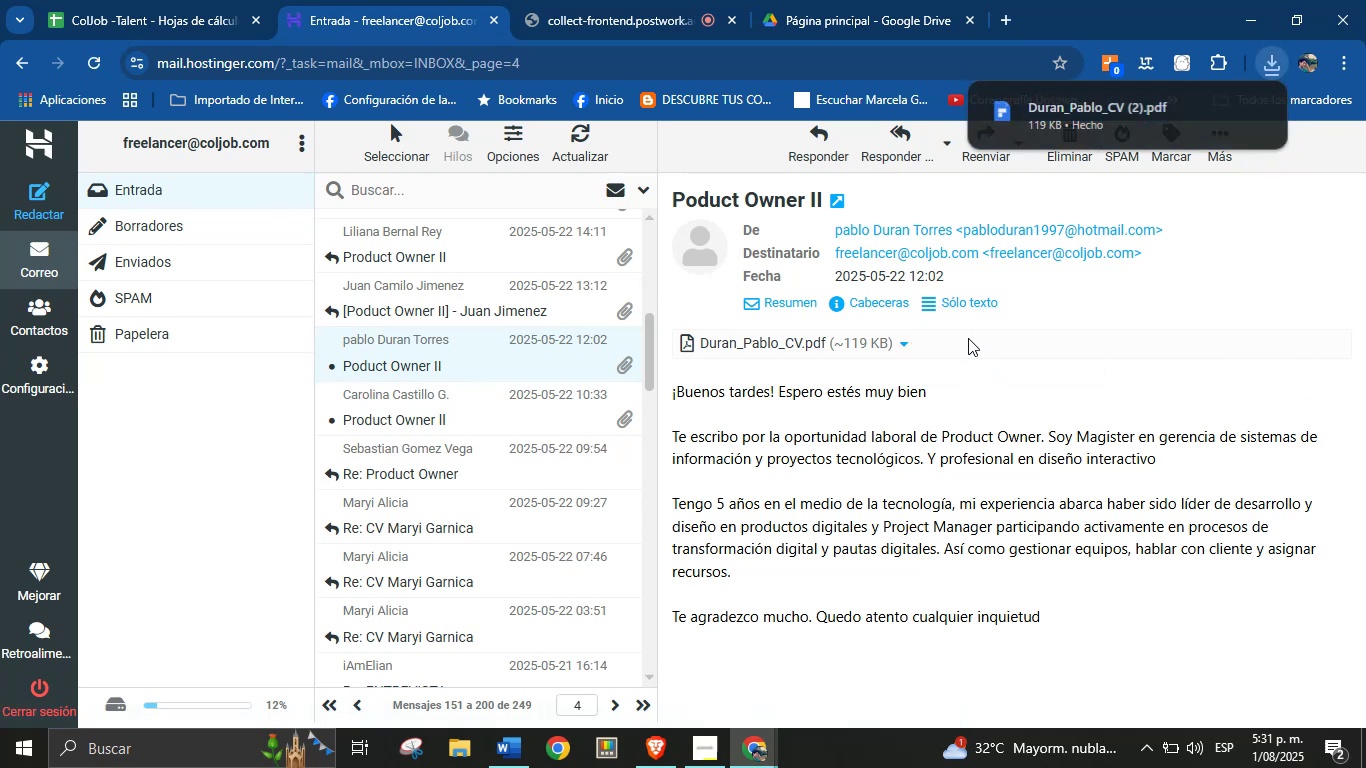 
left_click([1040, 122])
 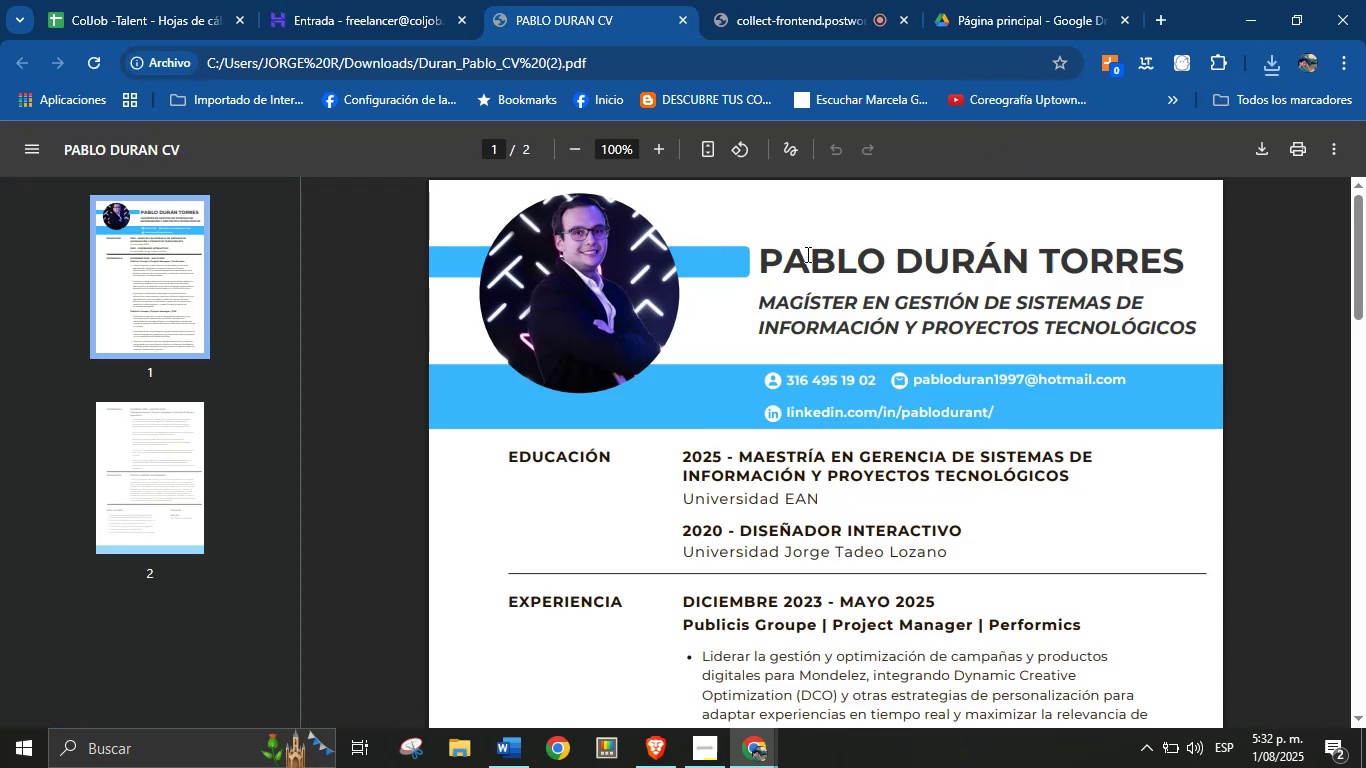 
left_click([338, 0])
 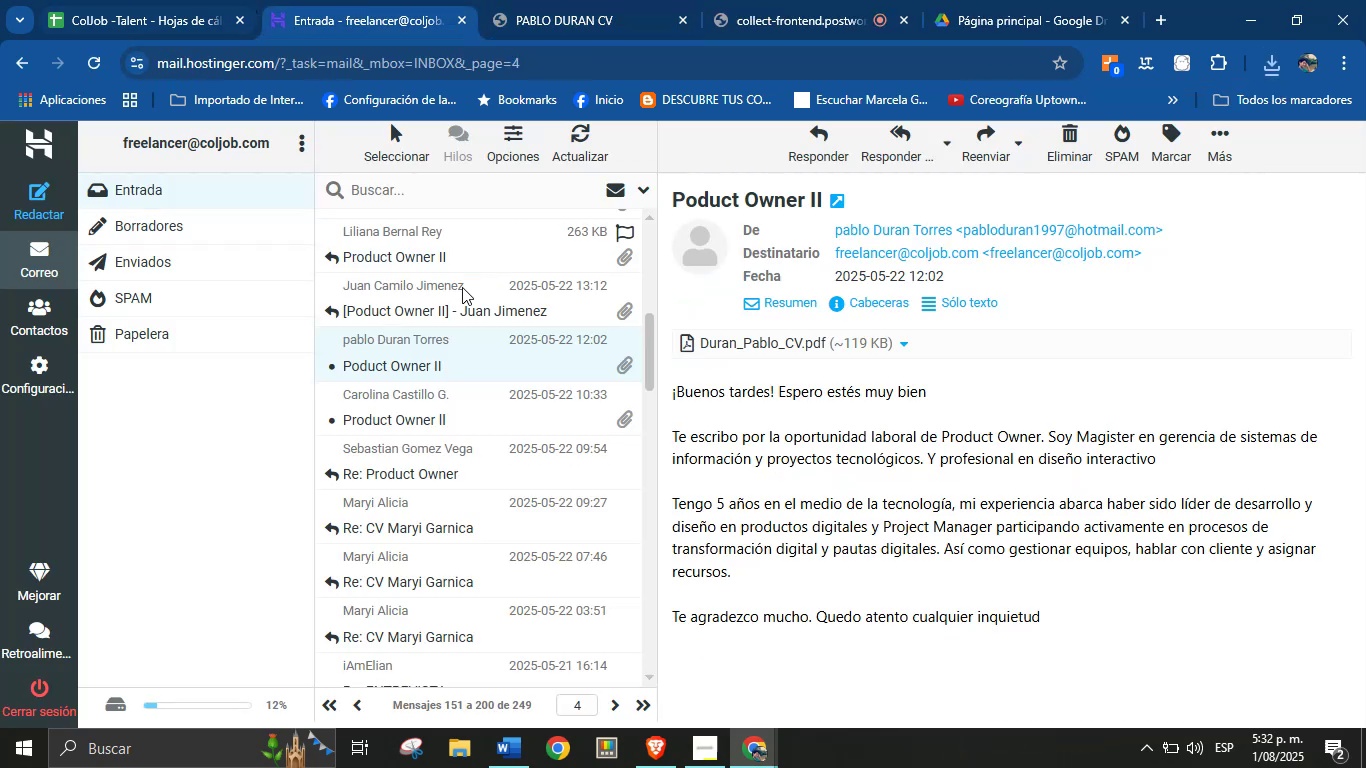 
scroll: coordinate [469, 367], scroll_direction: up, amount: 1.0
 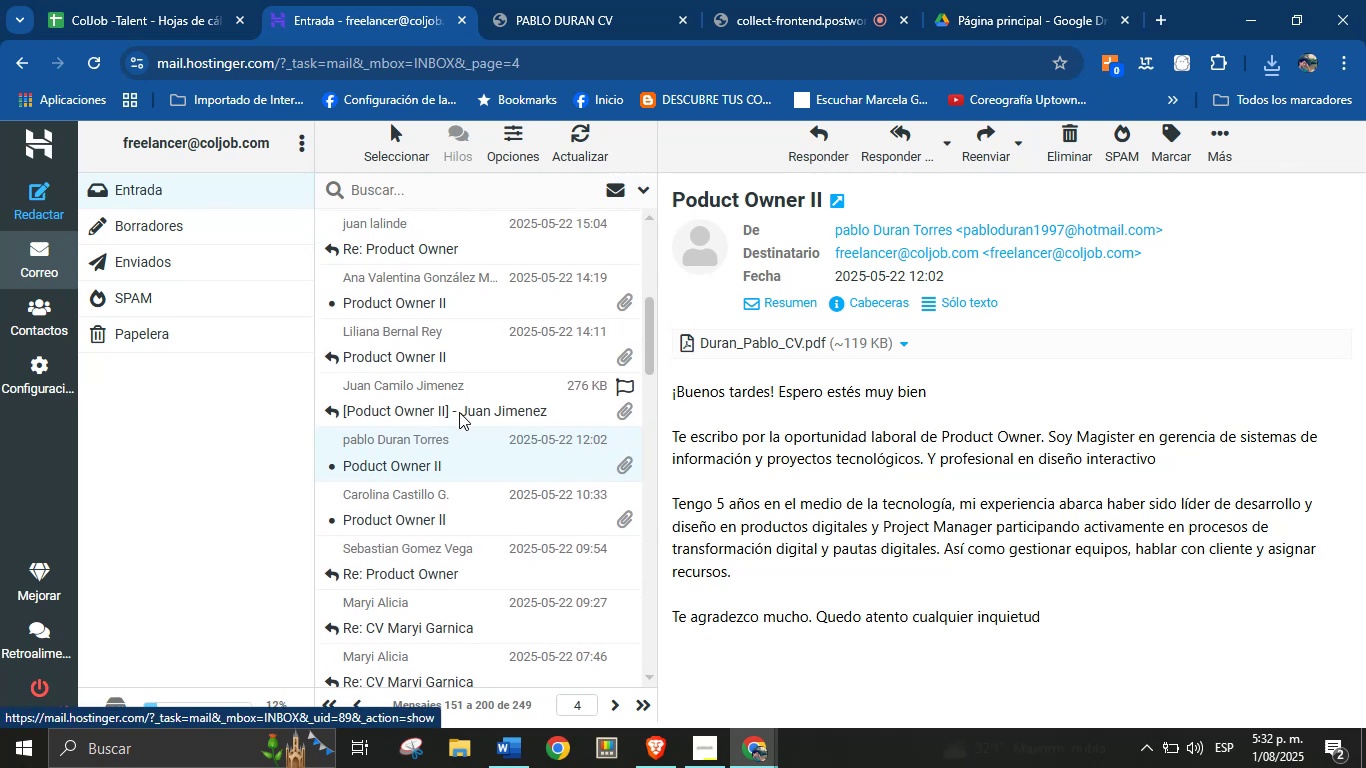 
left_click([459, 412])
 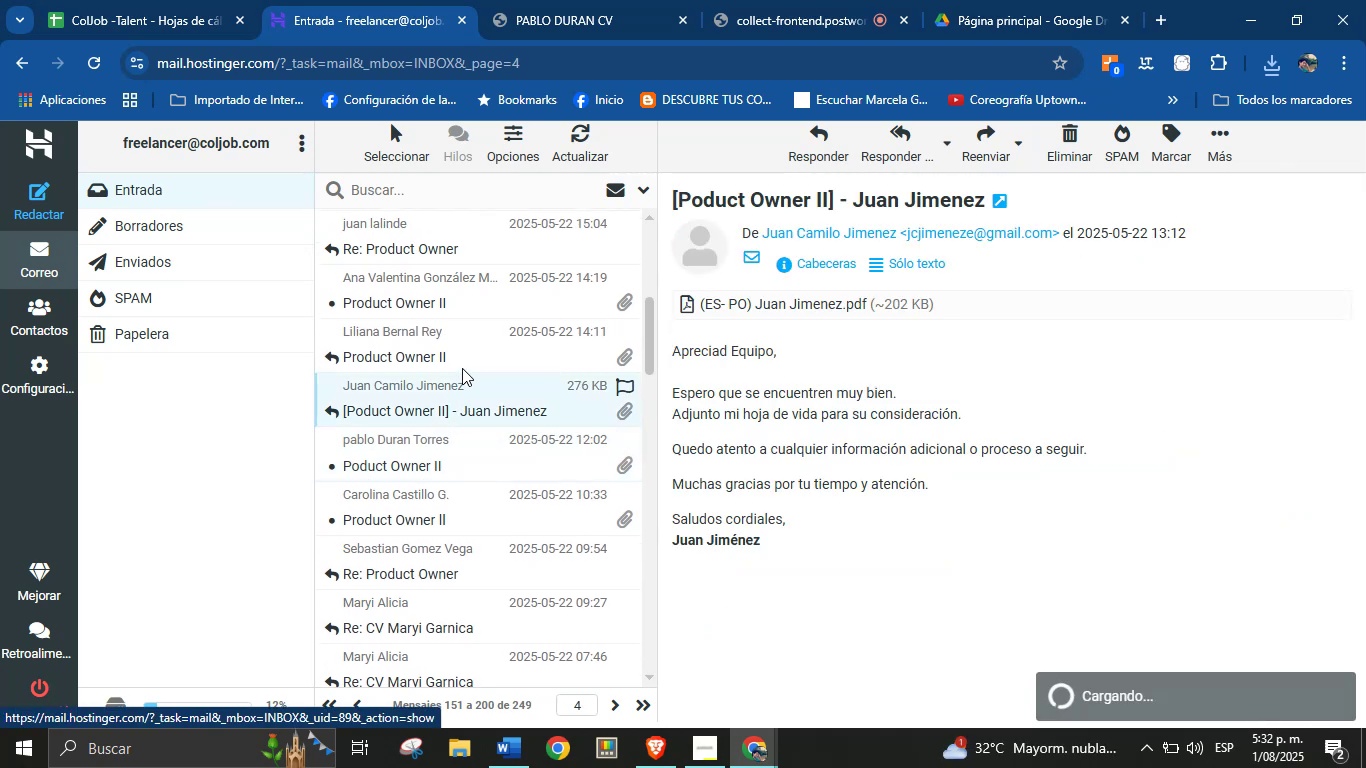 
left_click([464, 350])
 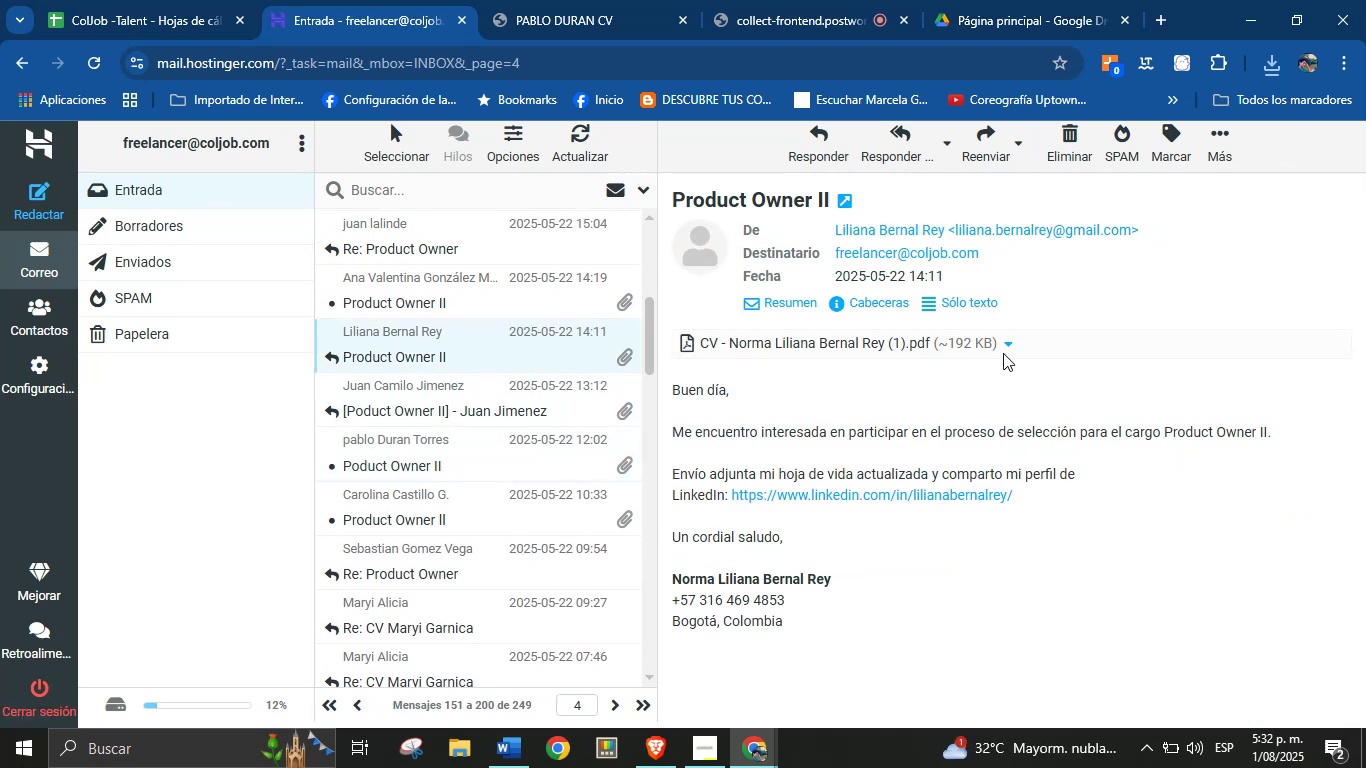 
left_click([1007, 347])
 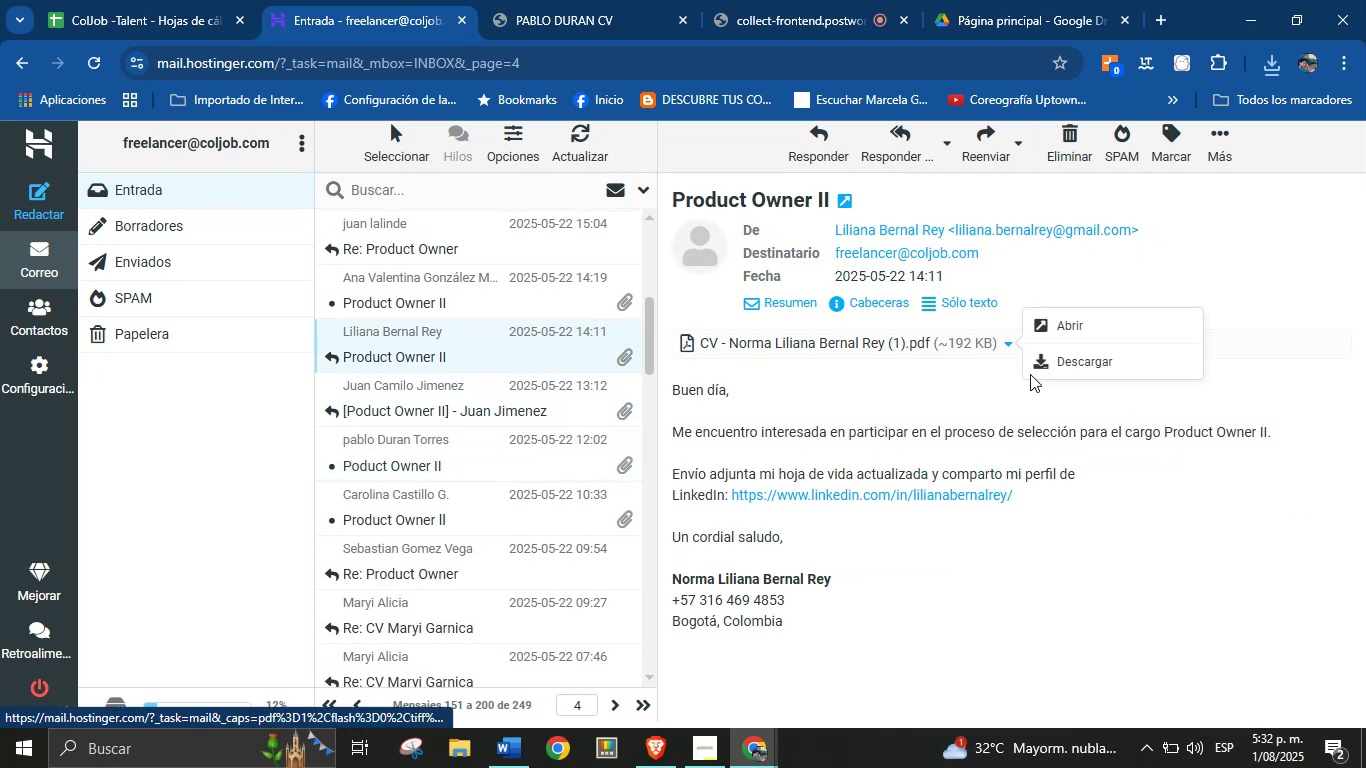 
left_click([1042, 366])
 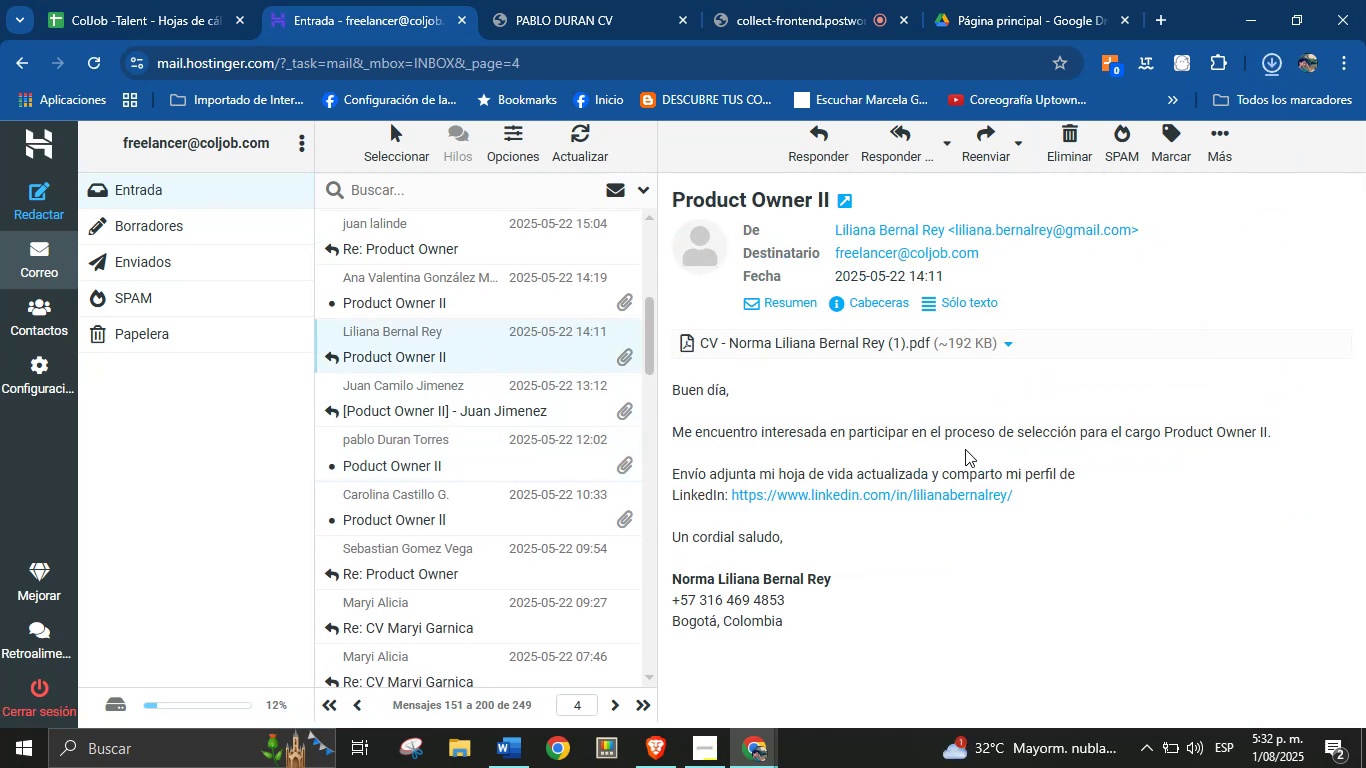 
right_click([937, 496])
 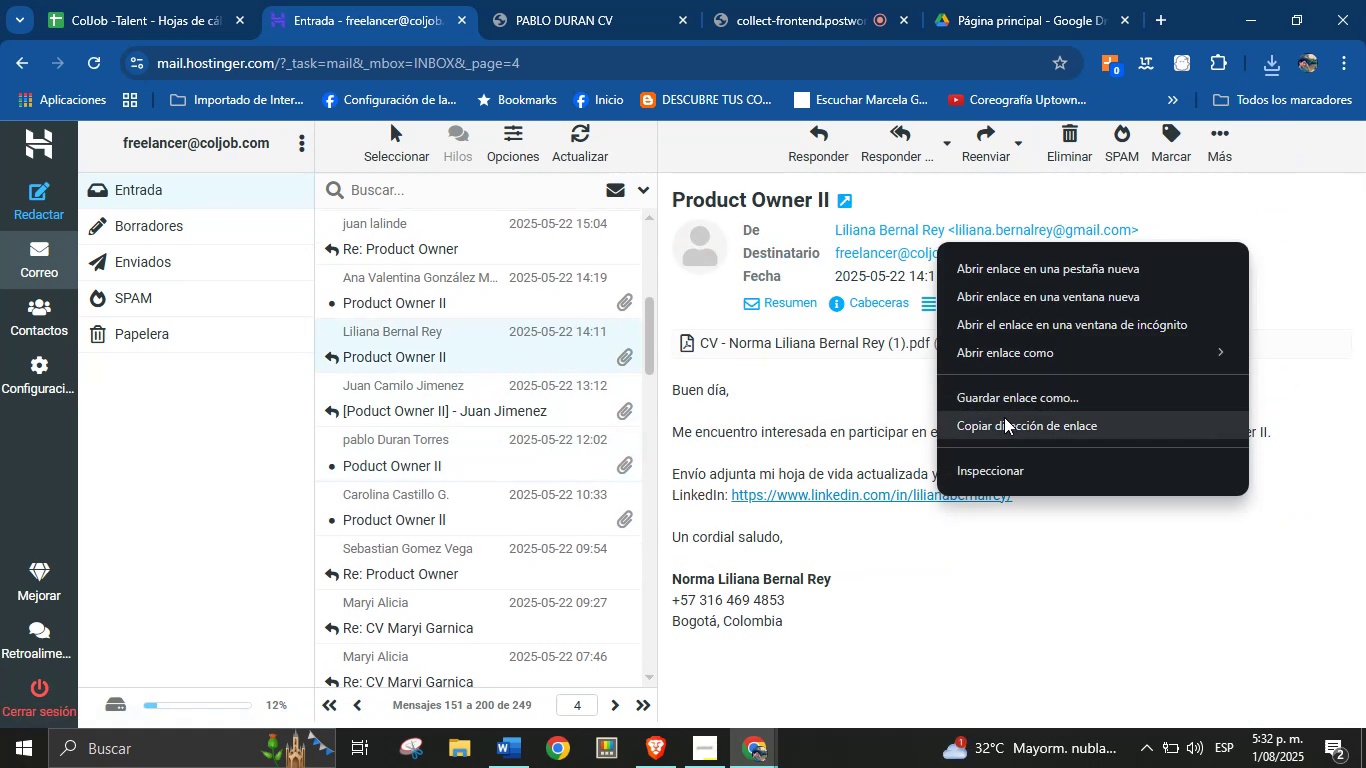 
left_click([1004, 427])
 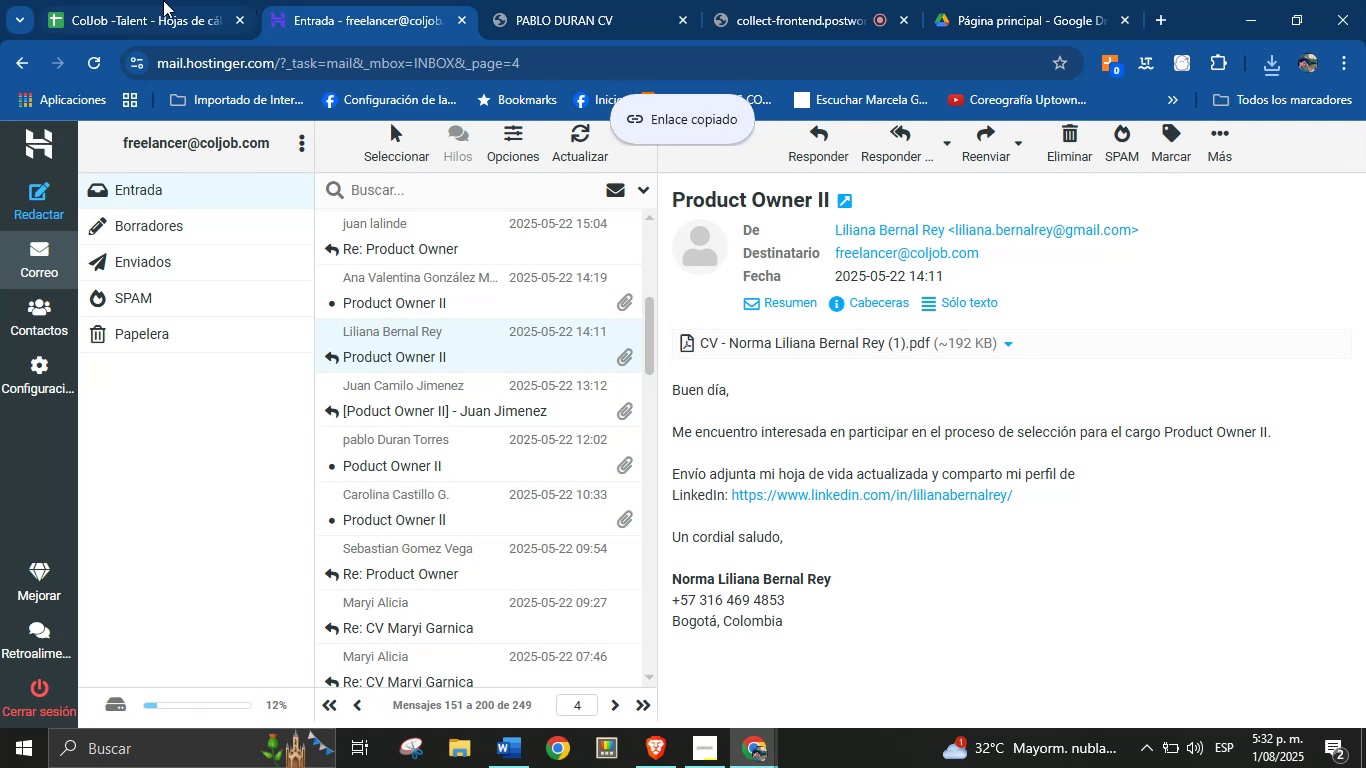 
left_click([163, 0])
 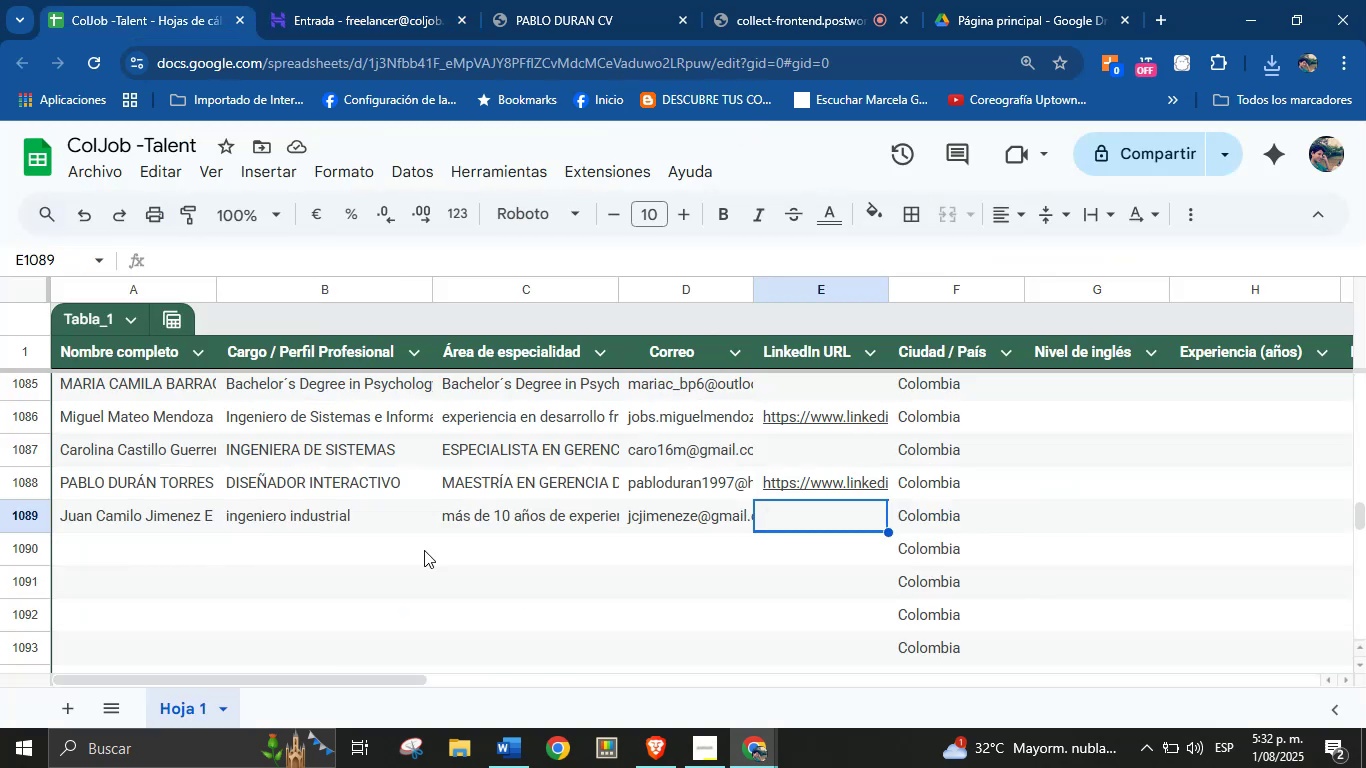 
left_click([795, 550])
 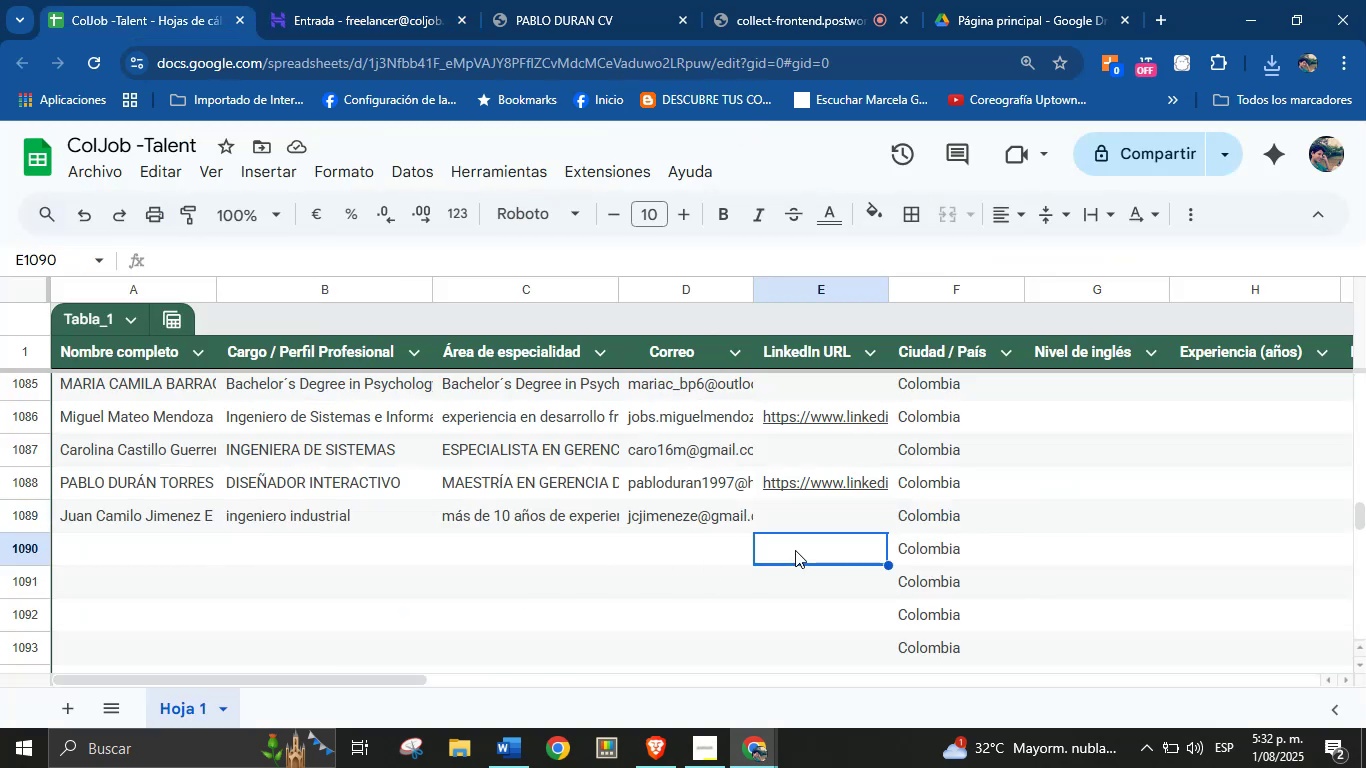 
key(Control+V)
 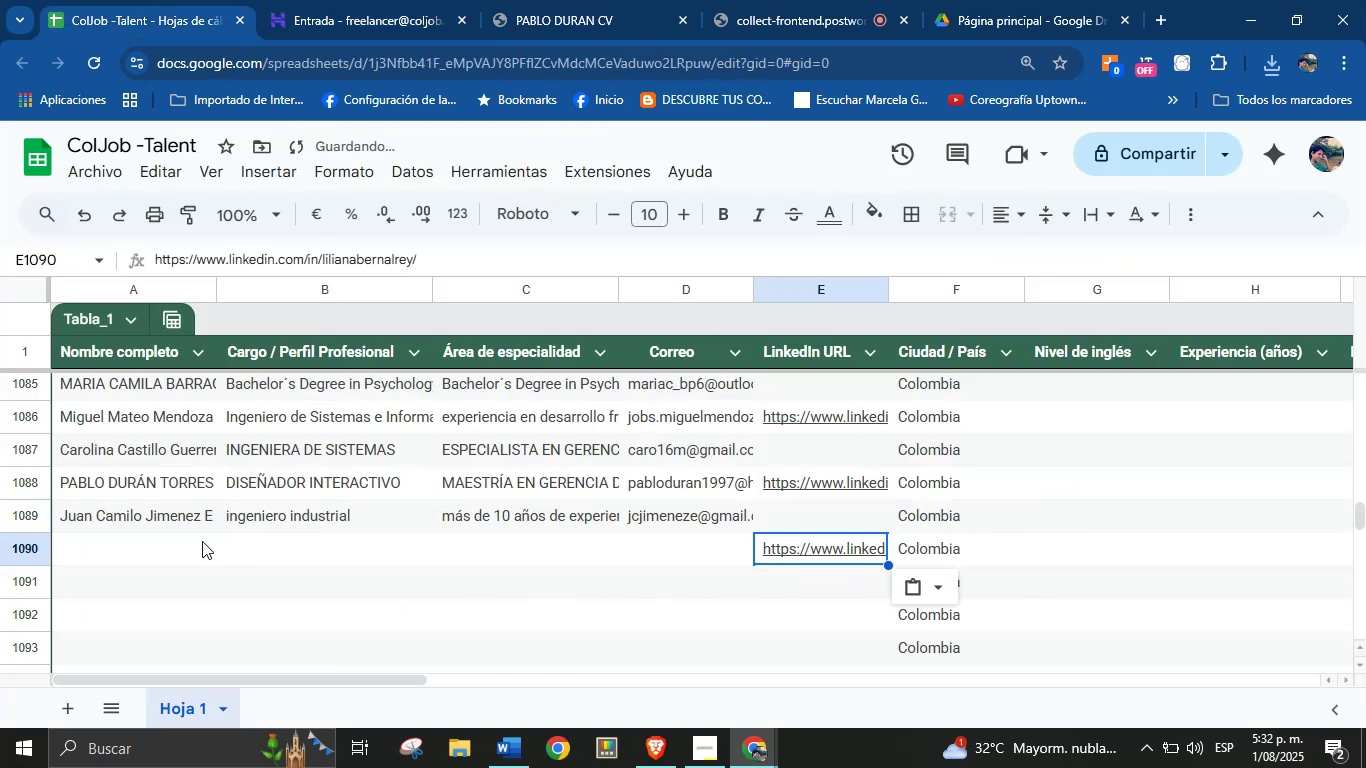 
left_click([178, 547])
 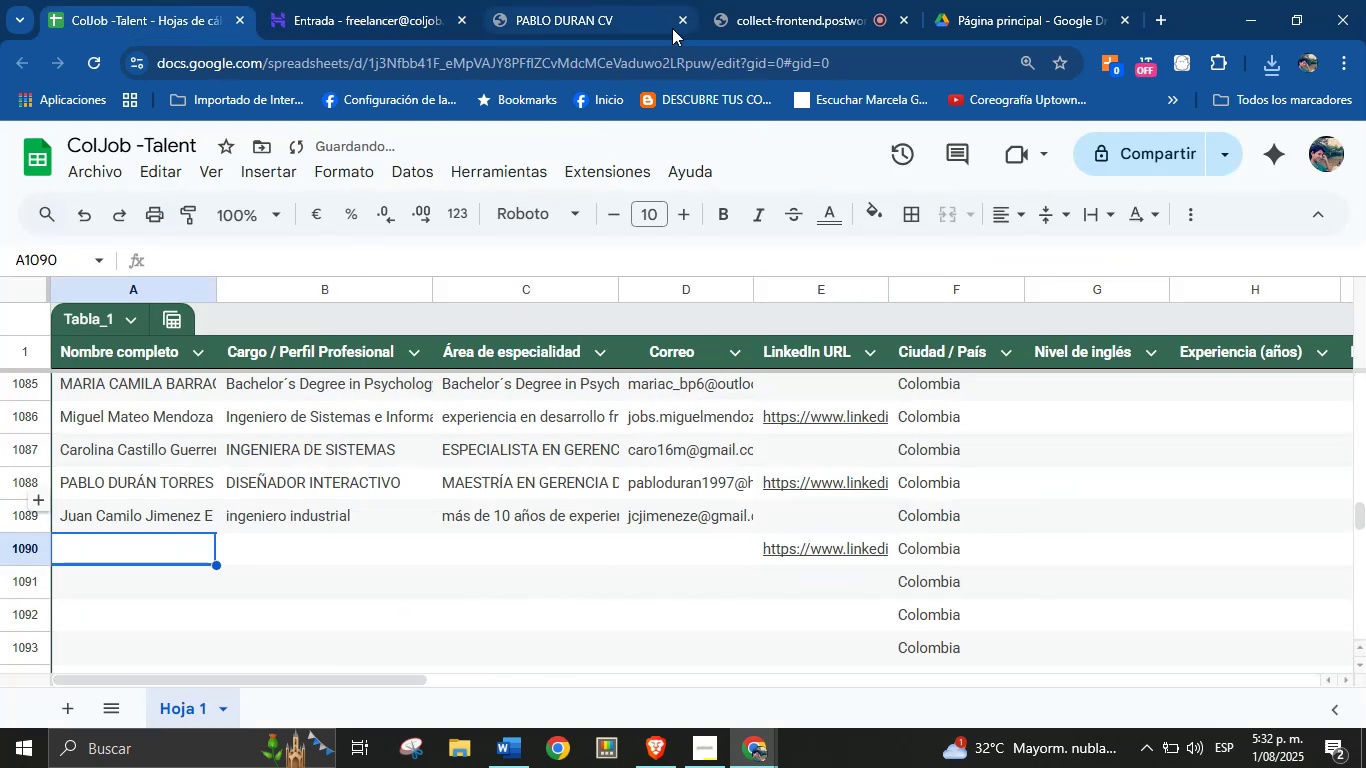 
left_click([688, 26])
 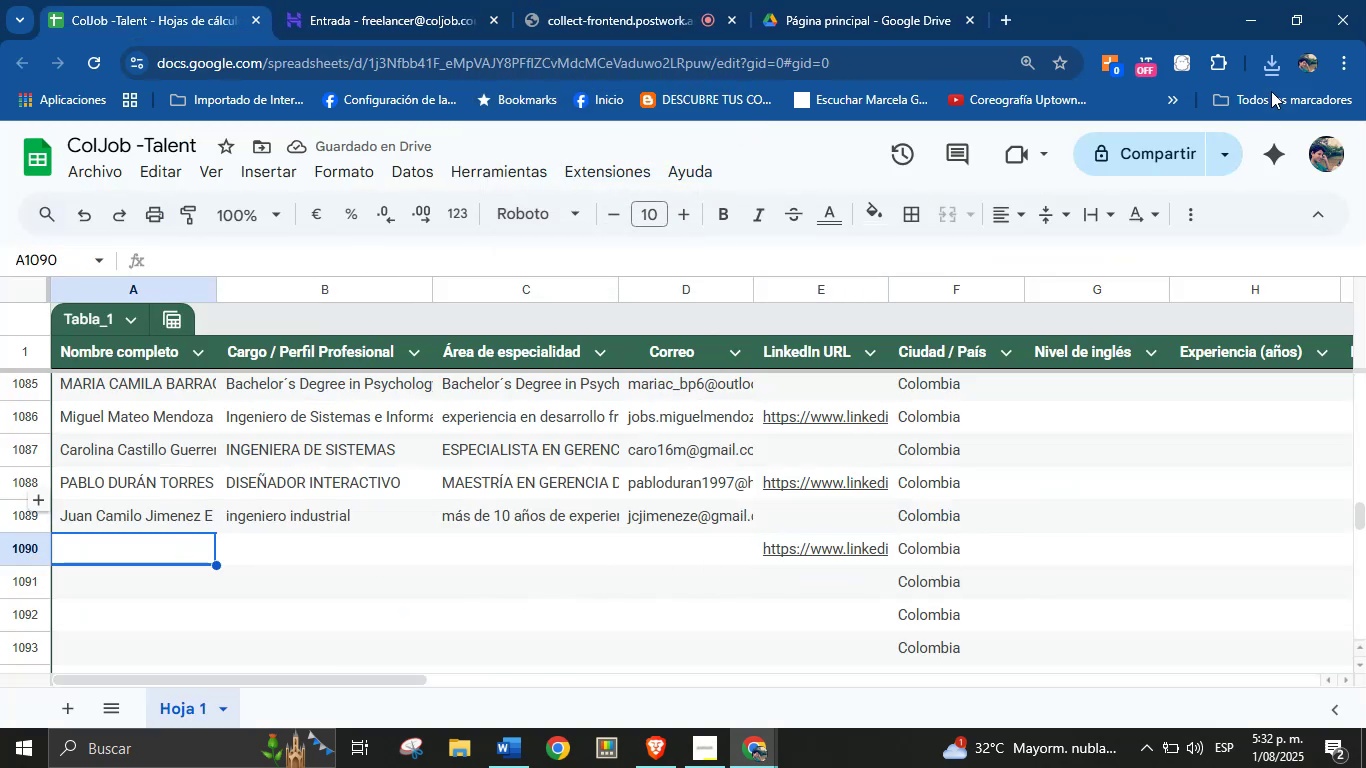 
left_click([1278, 64])
 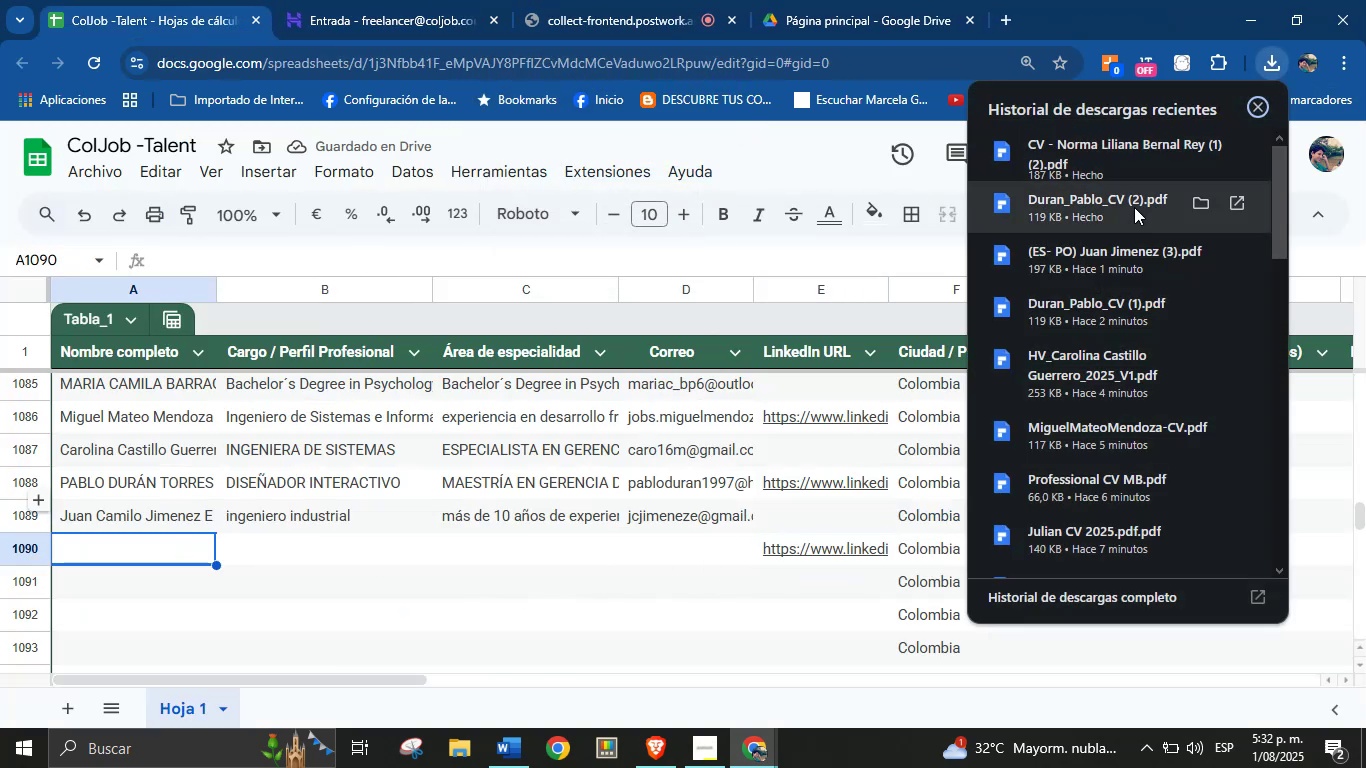 
left_click([1139, 161])
 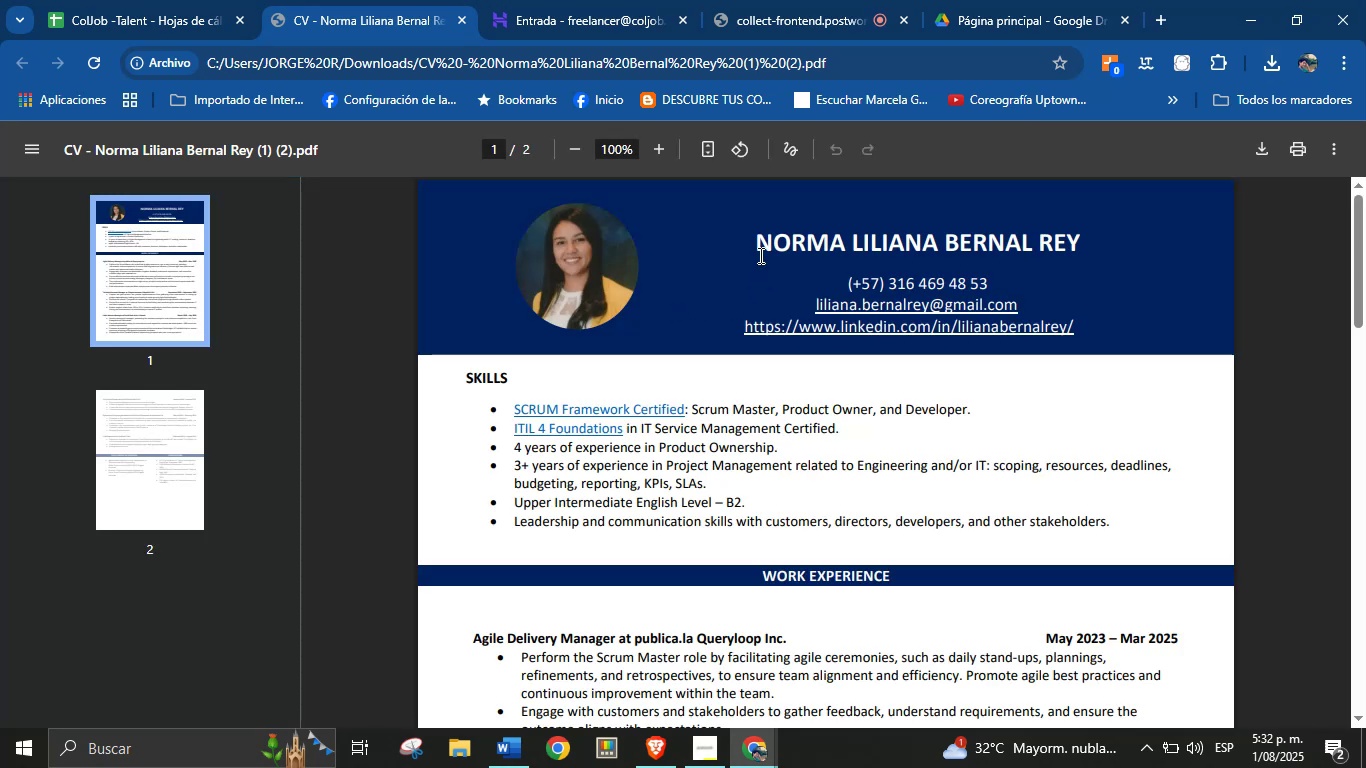 
left_click_drag(start_coordinate=[761, 245], to_coordinate=[1072, 248])
 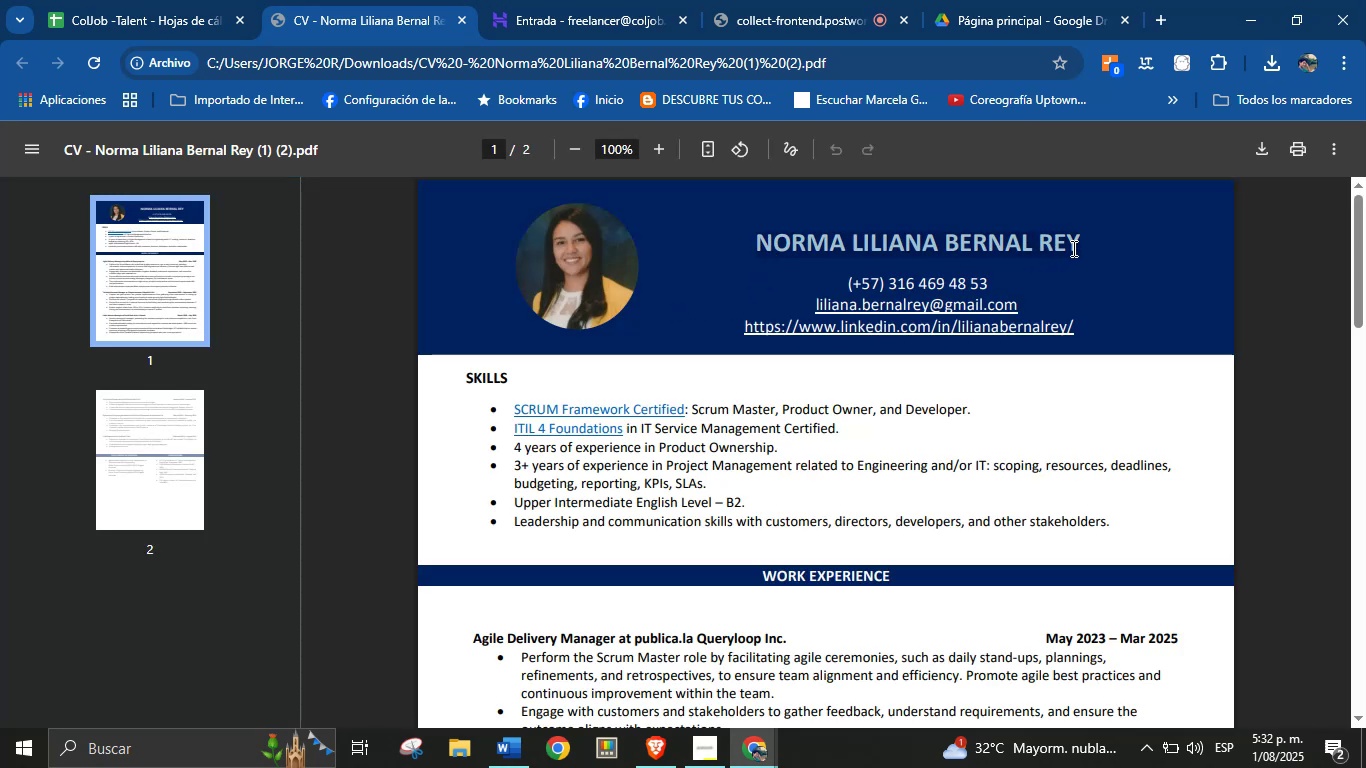 
key(Control+C)
 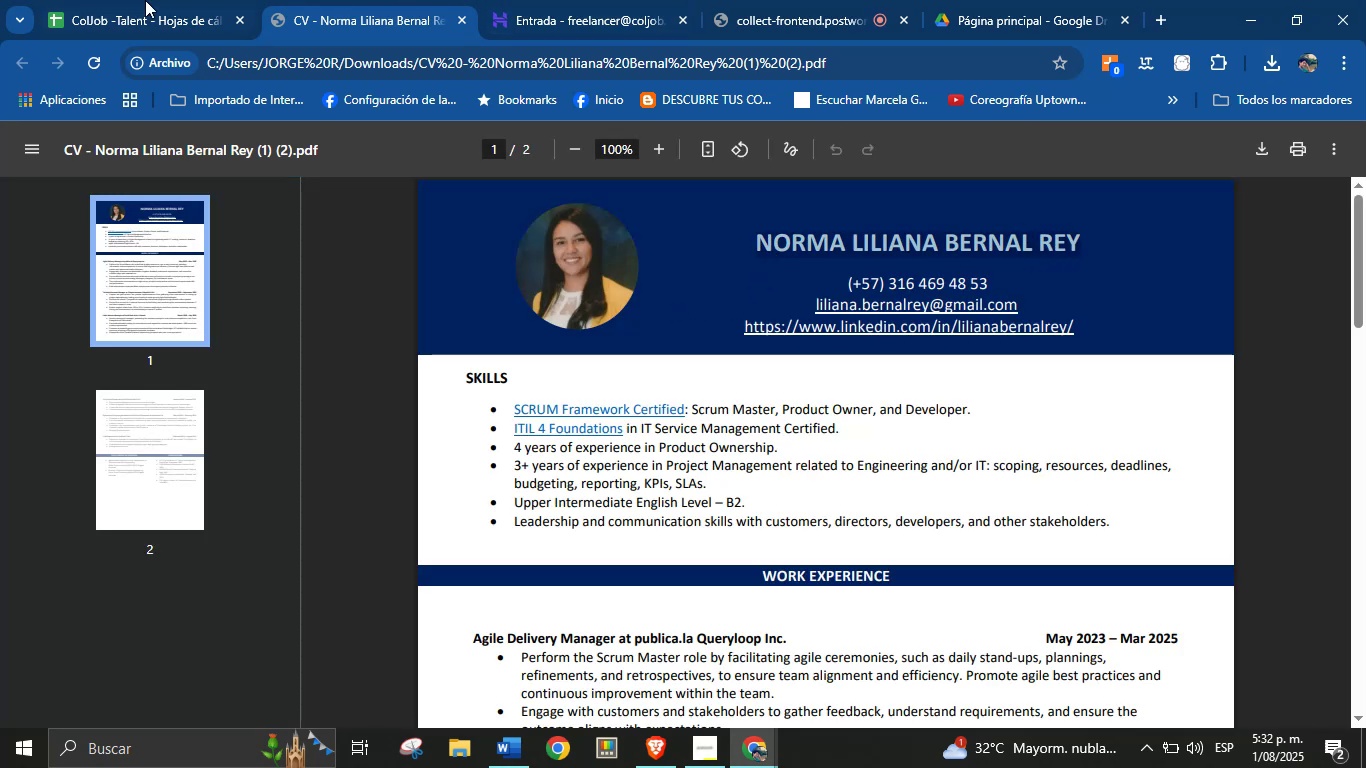 
left_click([116, 0])
 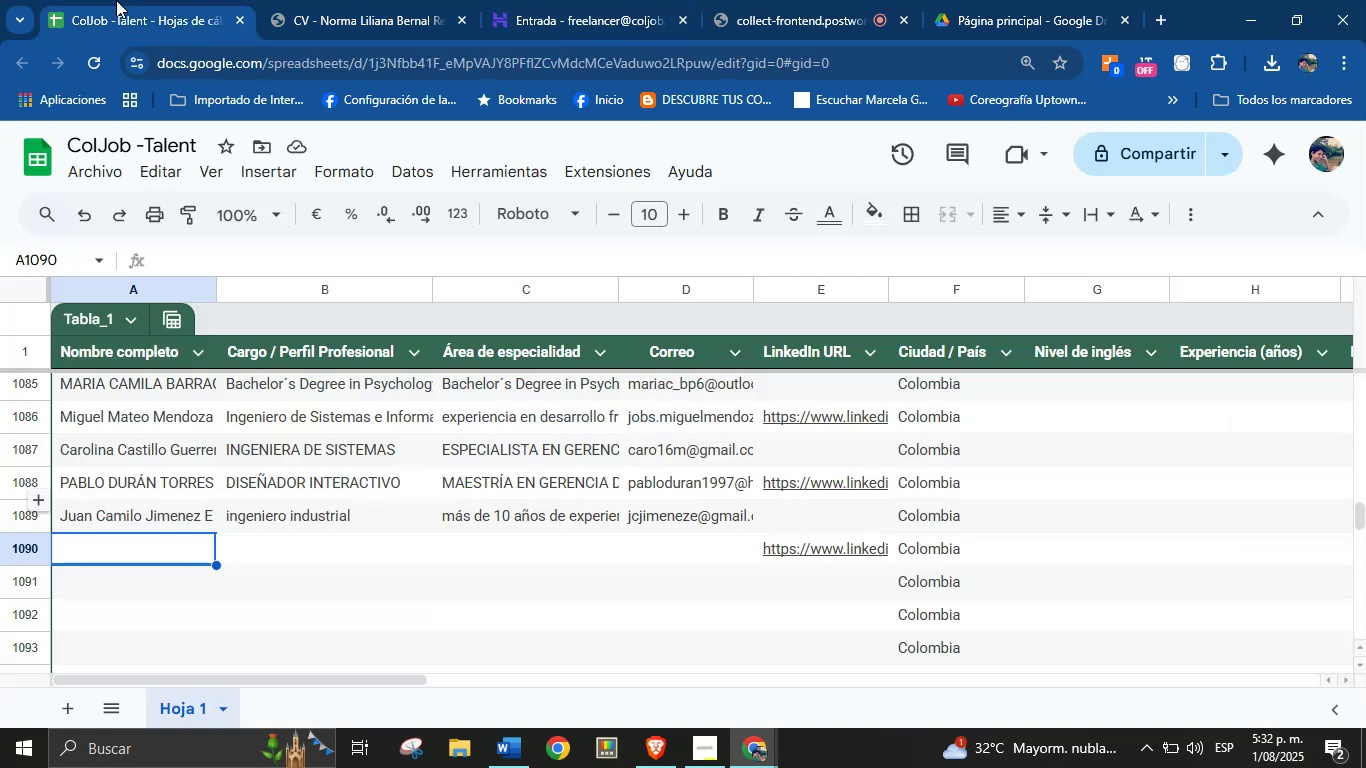 
key(Control+F)
 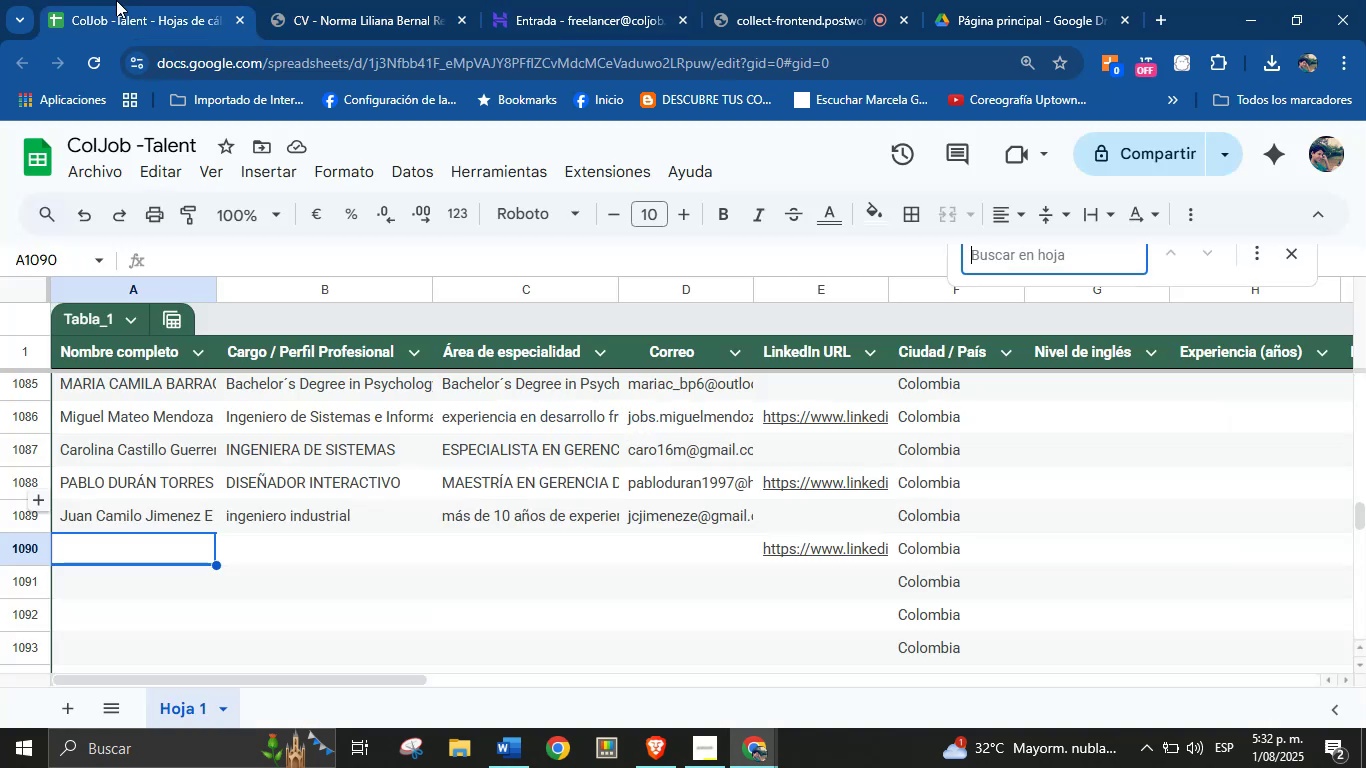 
key(Control+V)
 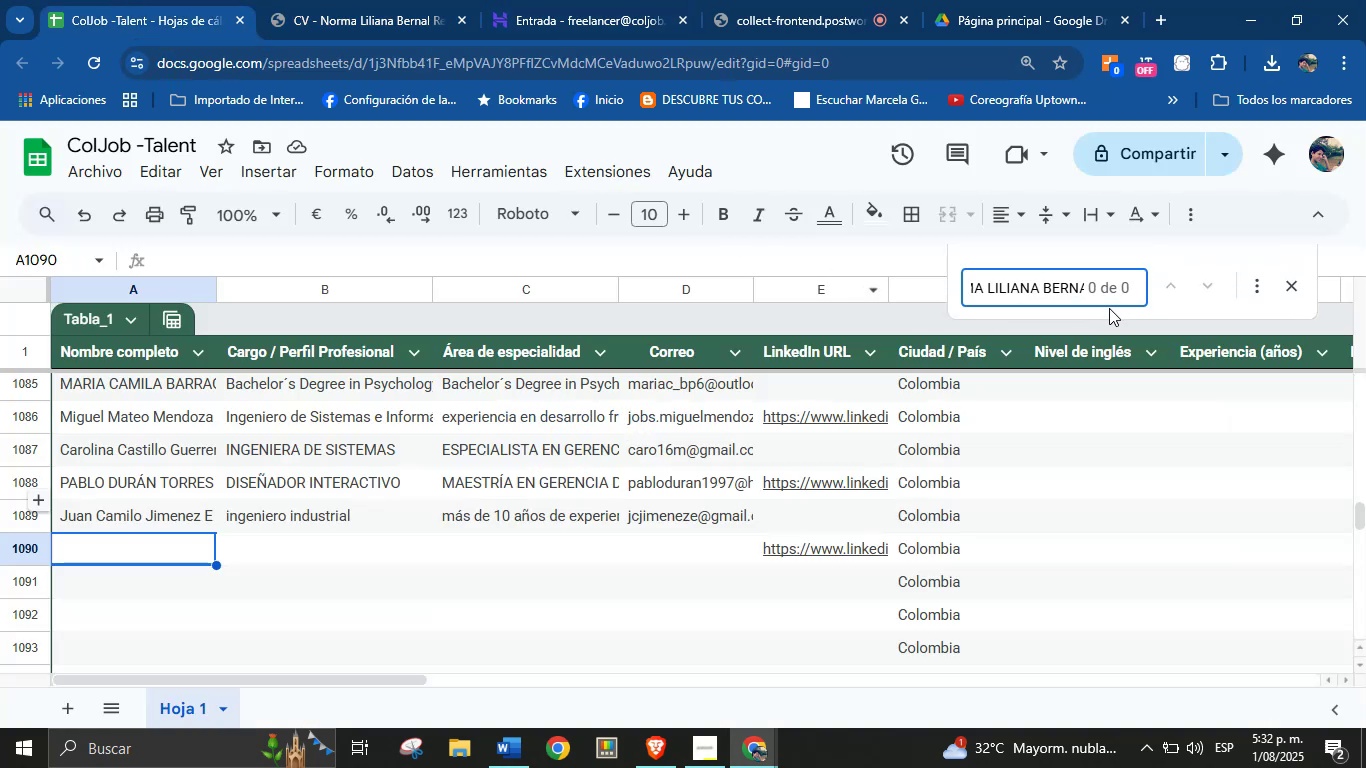 
double_click([1065, 291])
 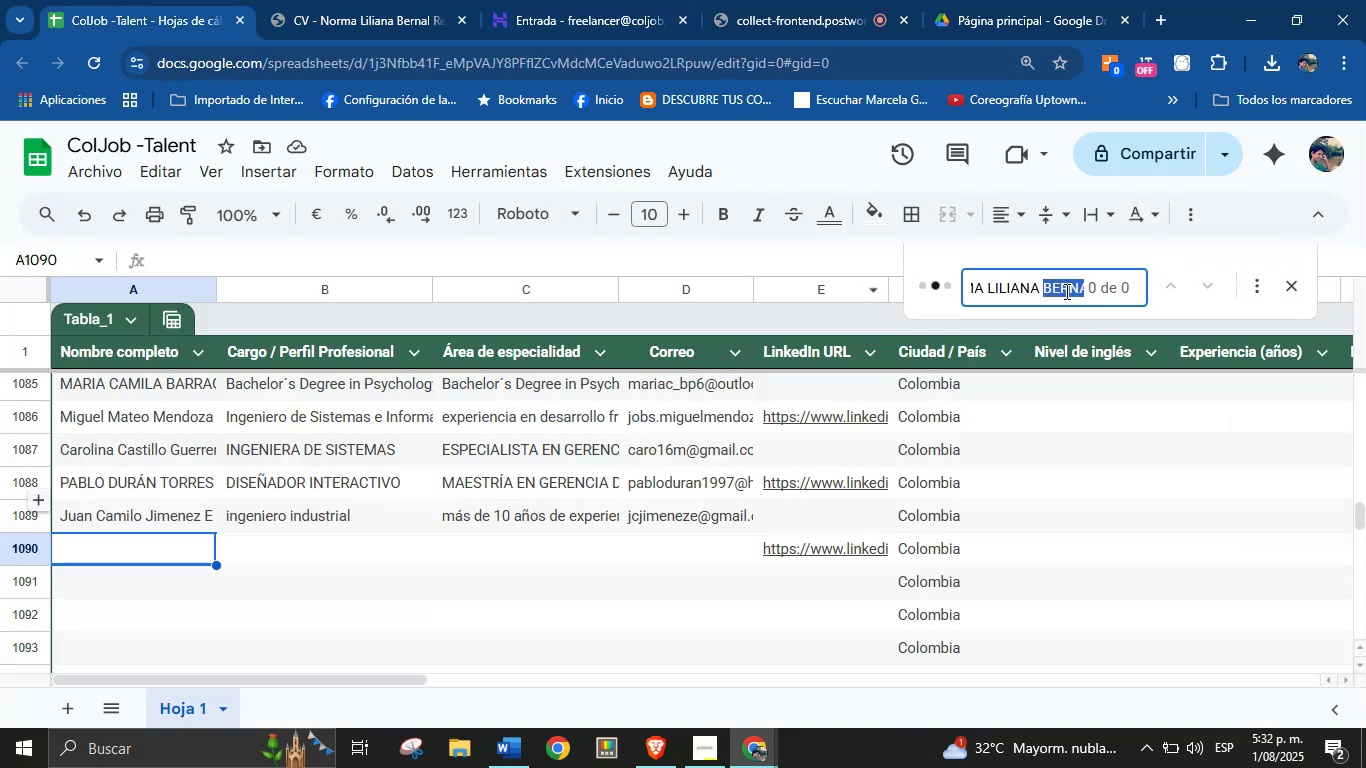 
triple_click([1065, 291])
 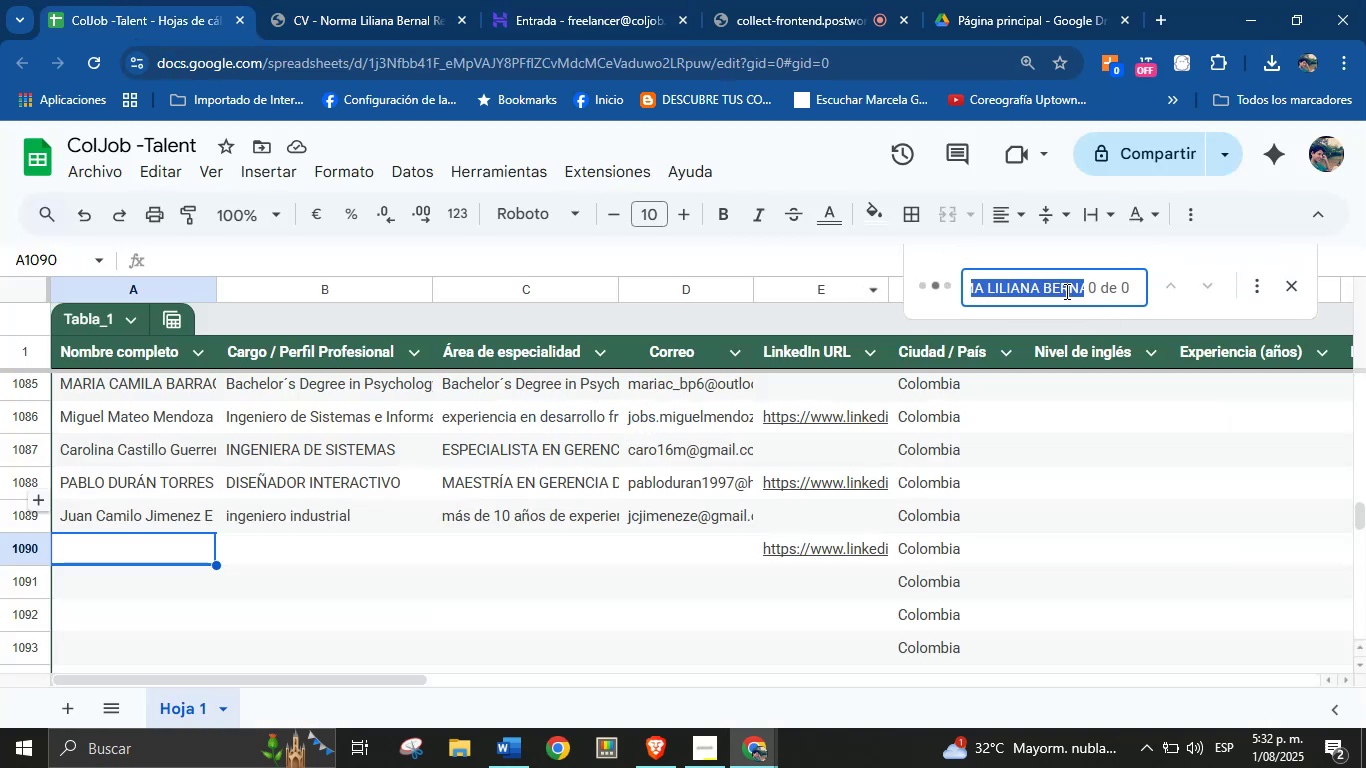 
key(Meta+V)
 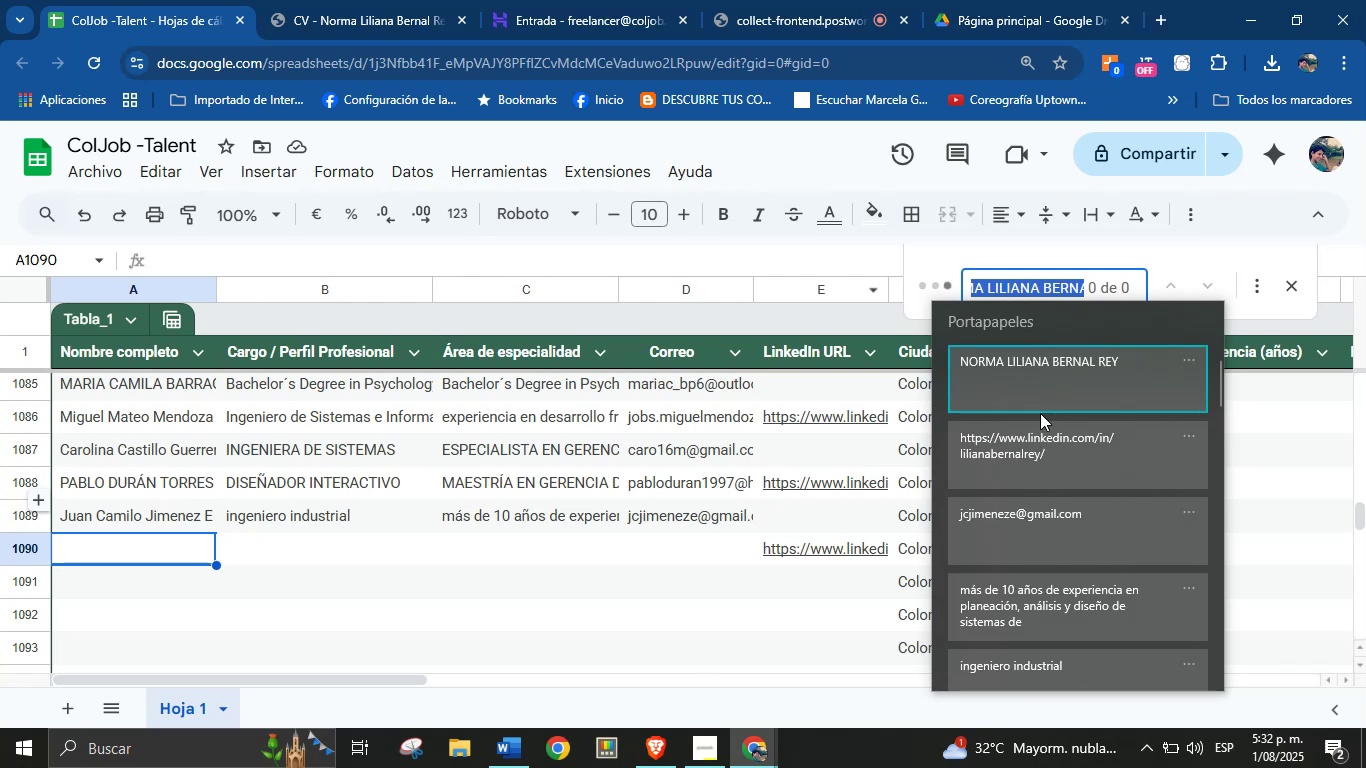 
left_click([1035, 450])
 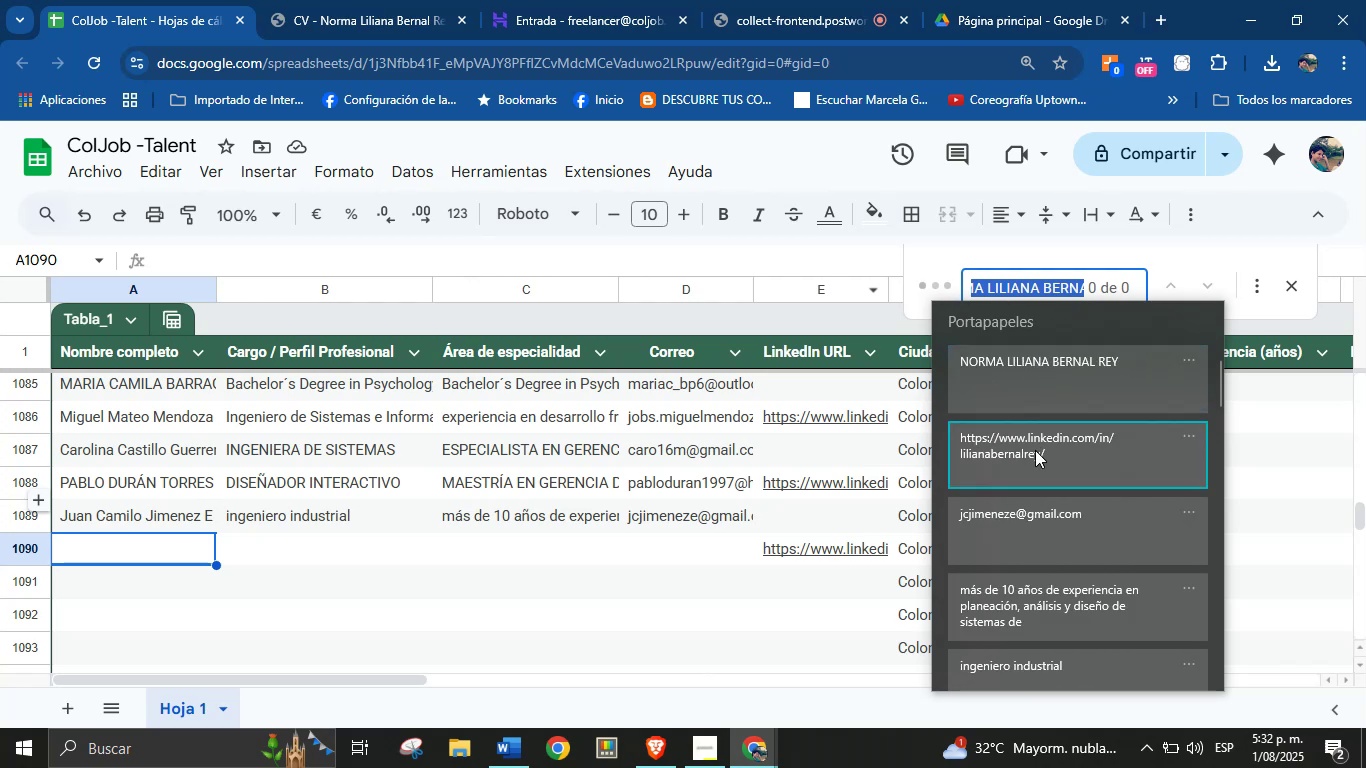 
key(Control+ControlLeft)
 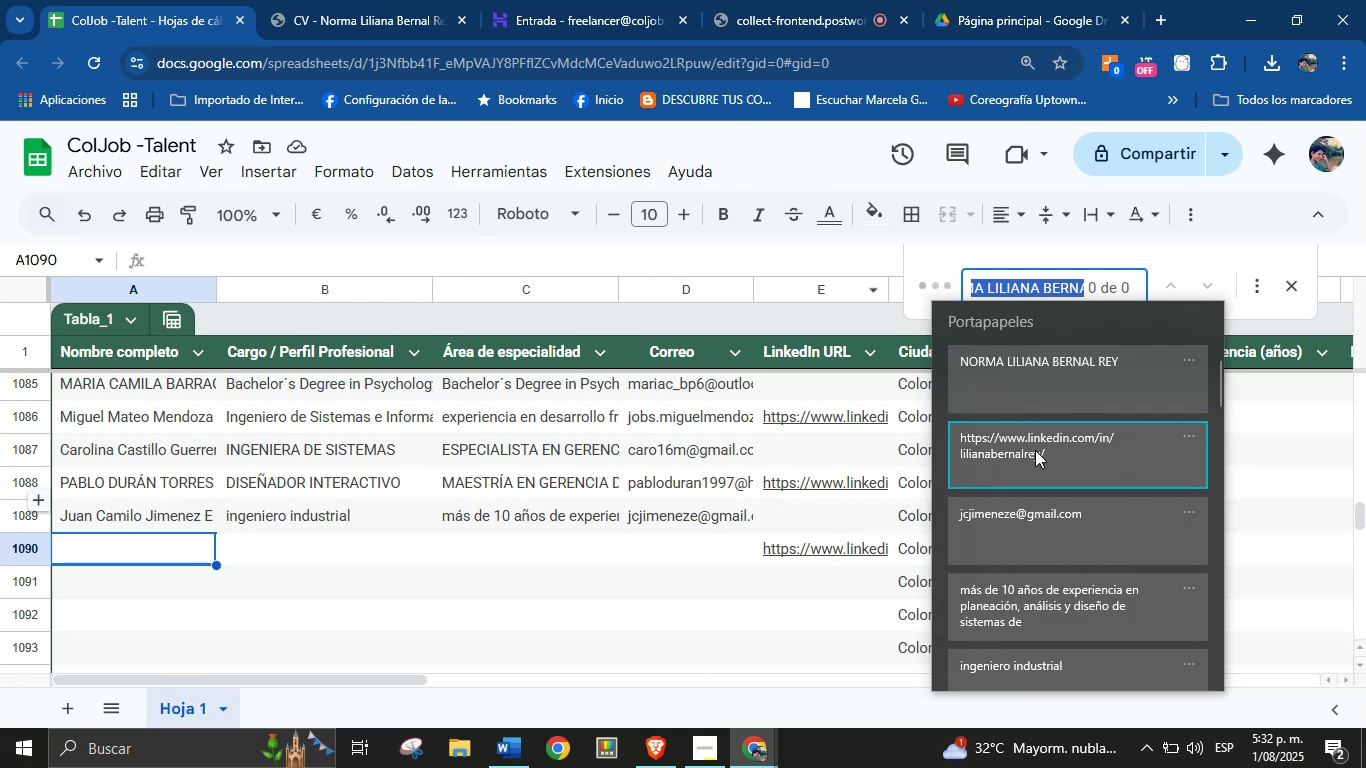 
key(Control+V)
 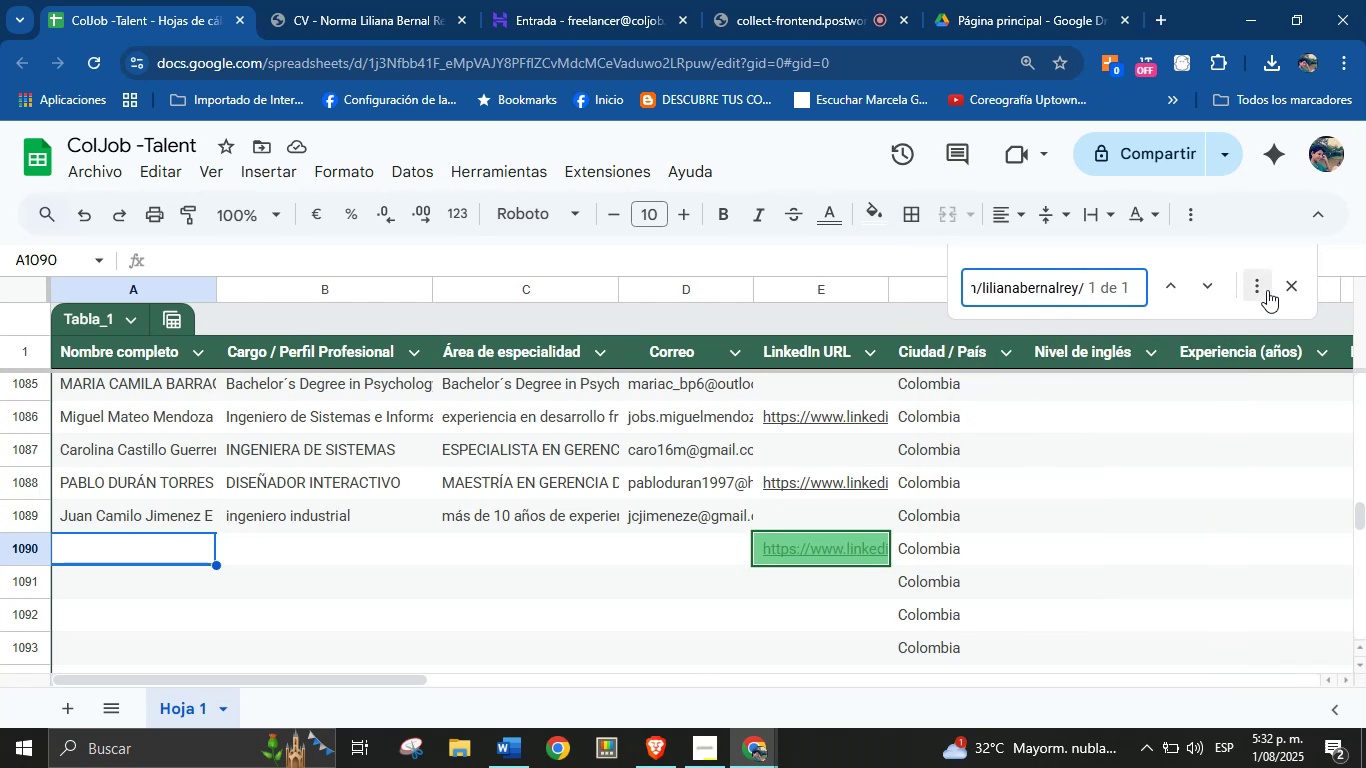 
left_click([1291, 283])
 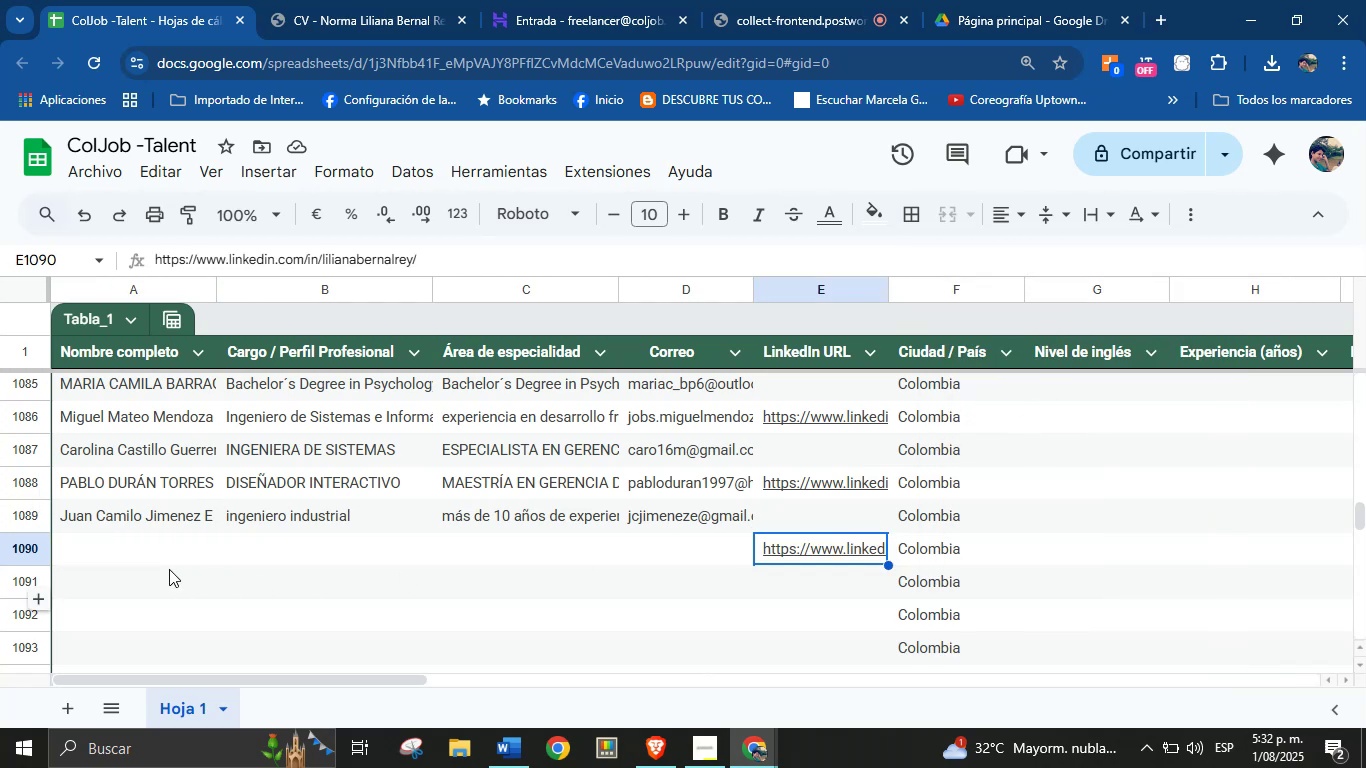 
left_click([153, 541])
 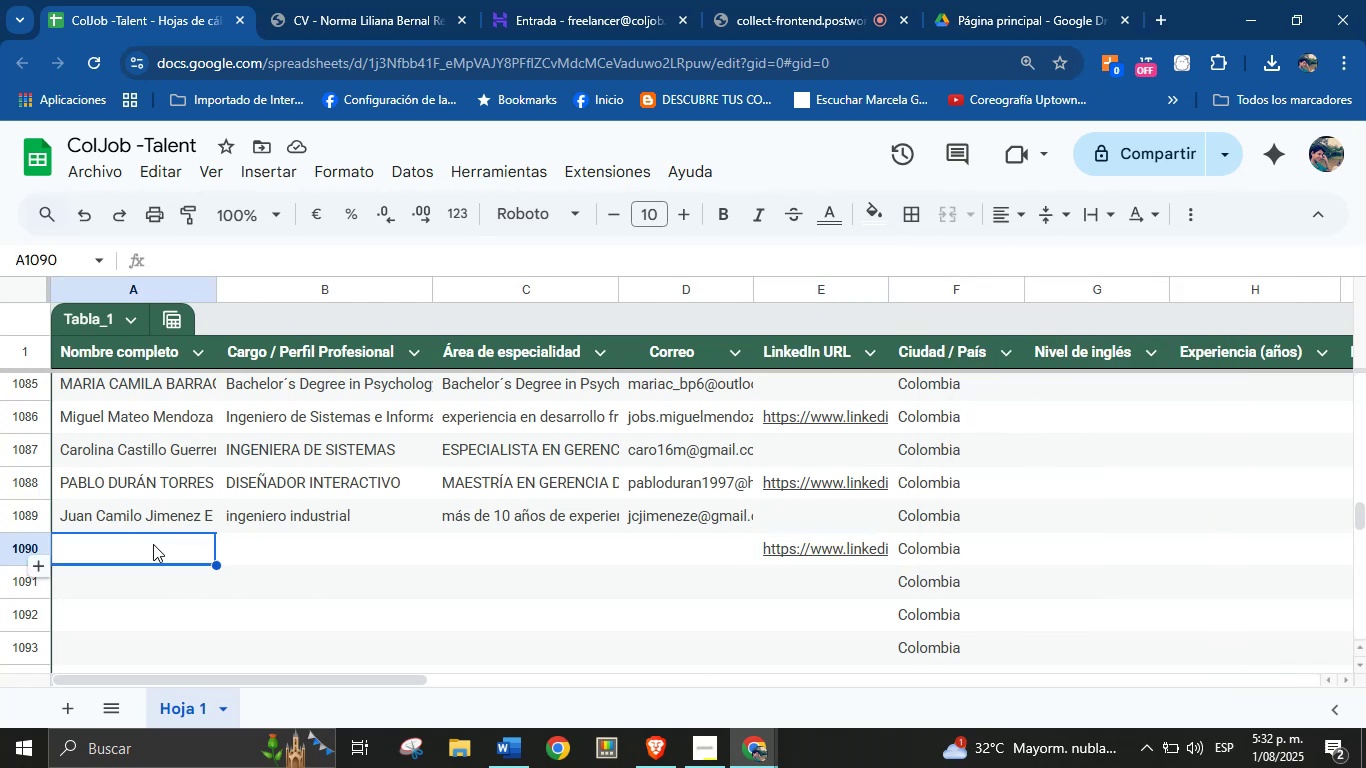 
key(Meta+V)
 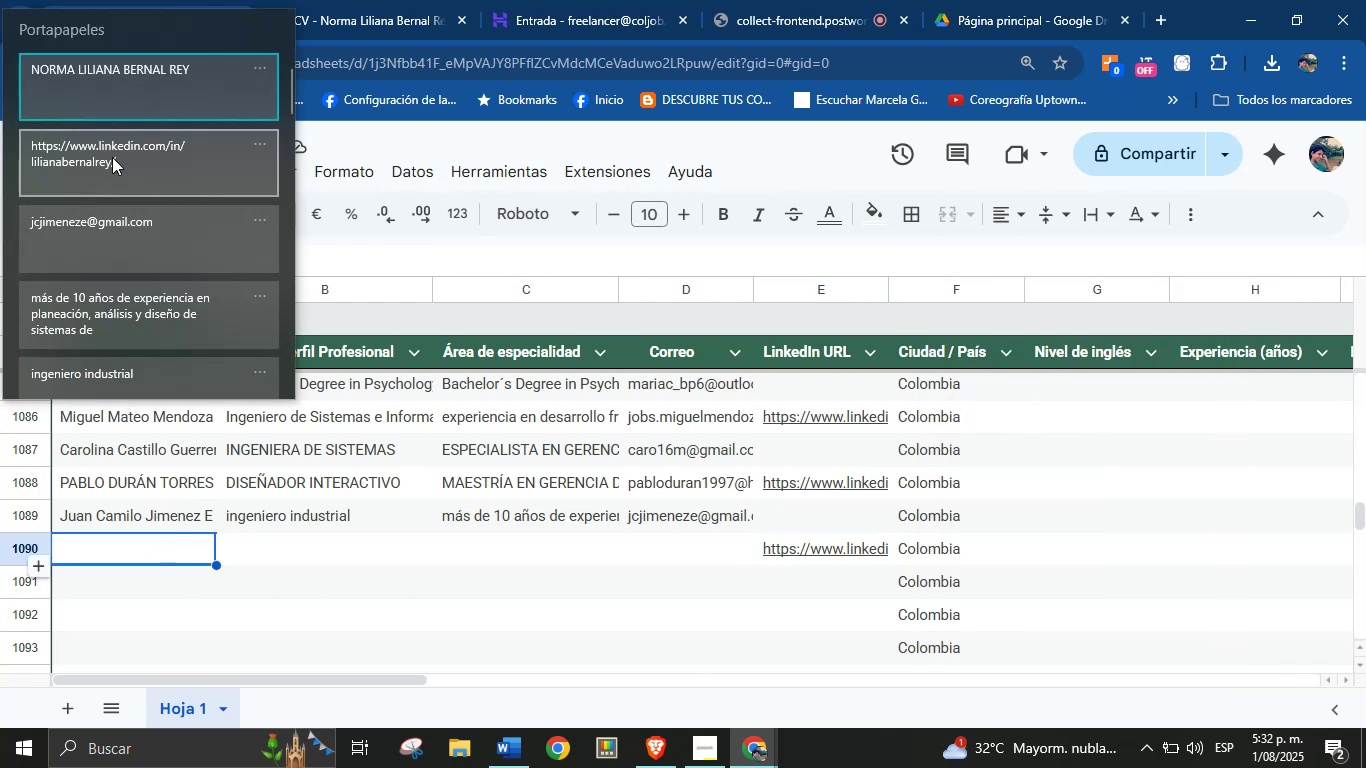 
left_click([146, 96])
 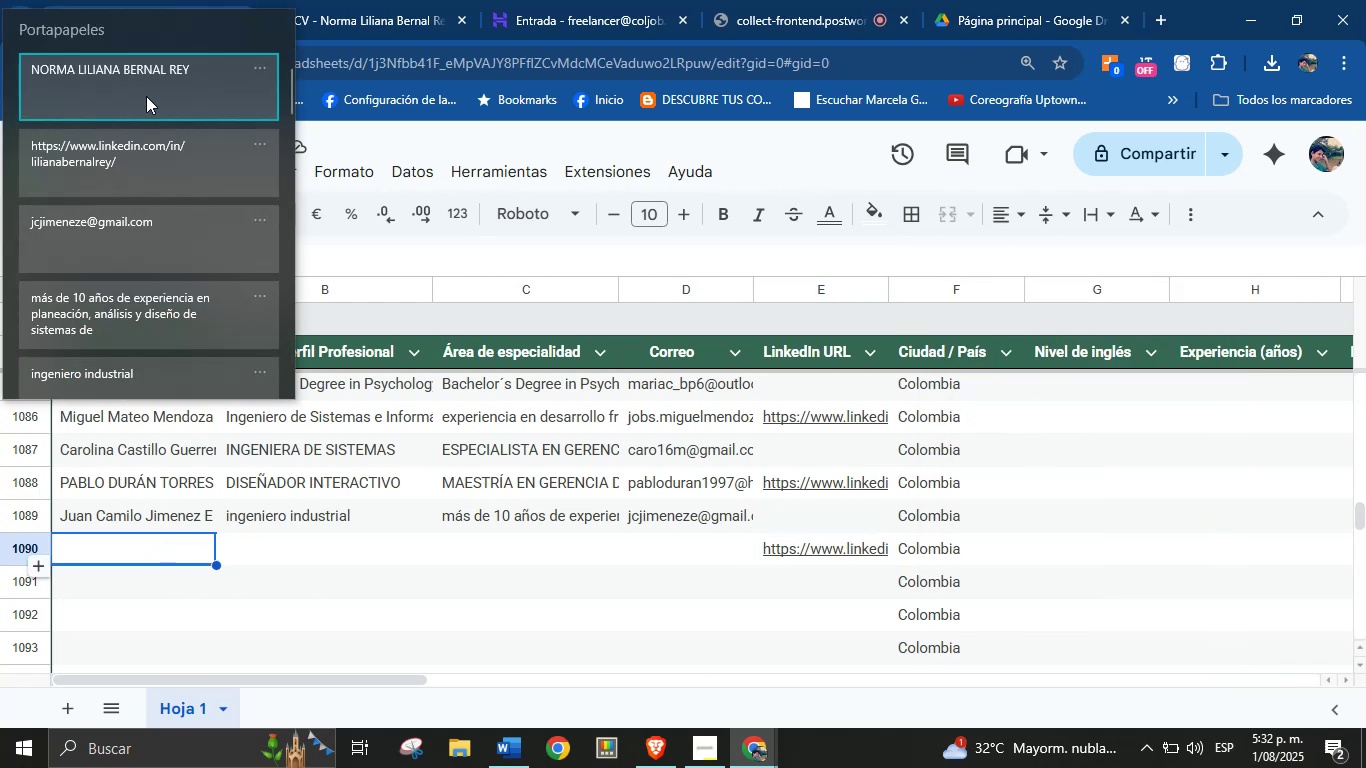 
key(Control+ControlLeft)
 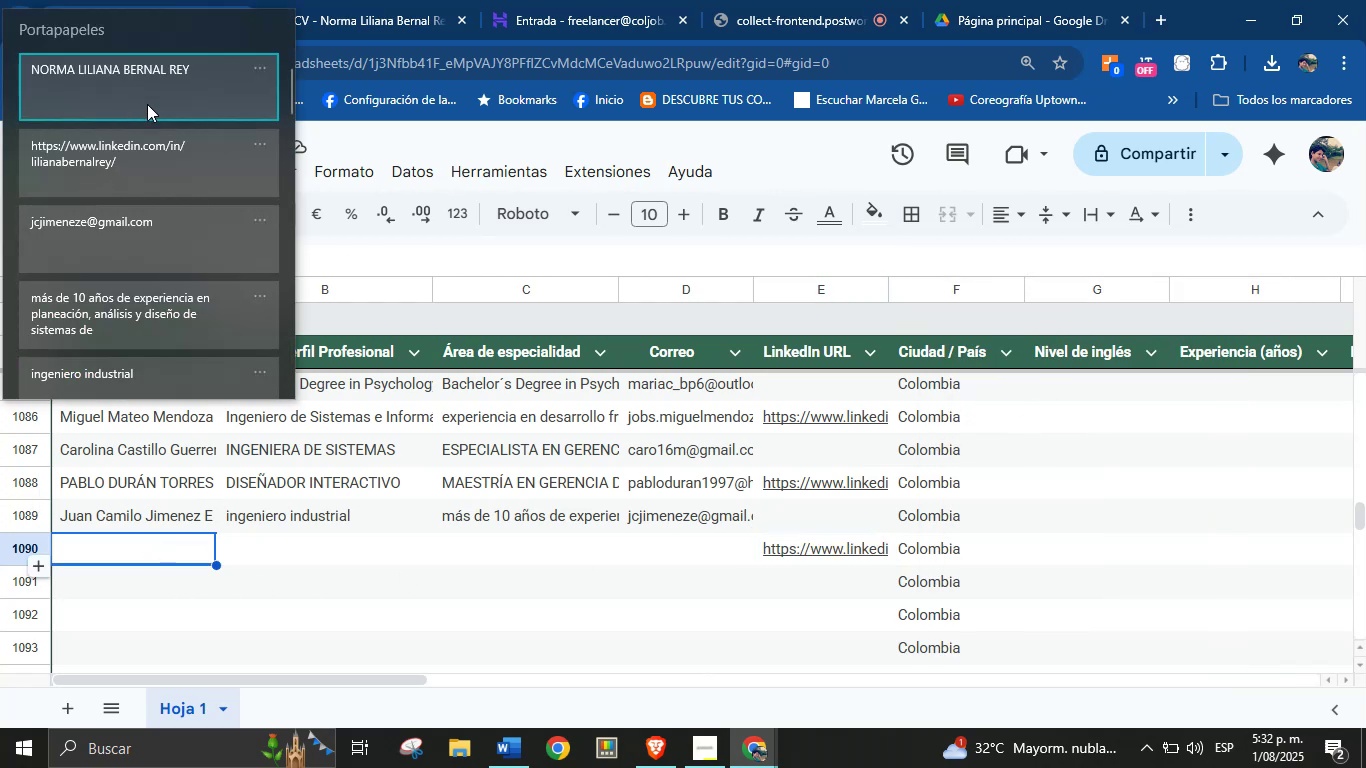 
key(Control+V)
 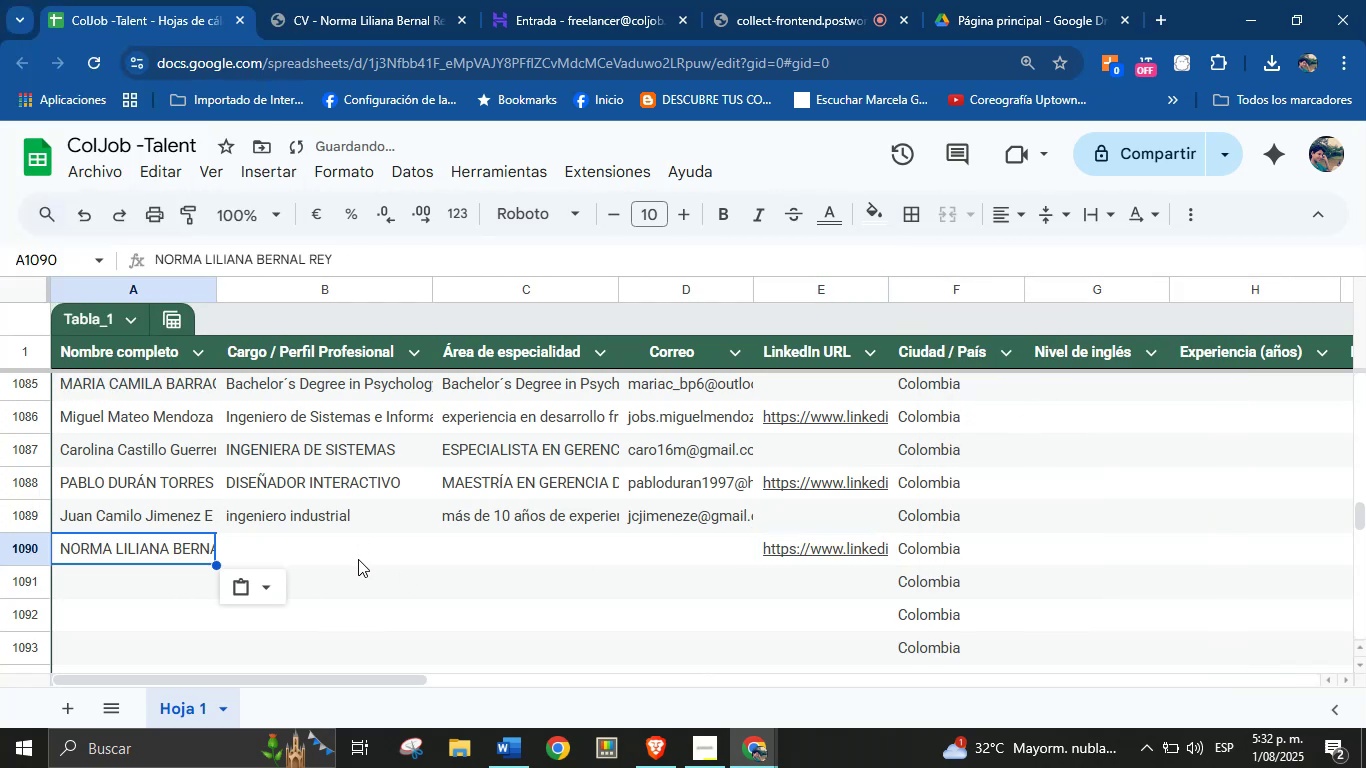 
left_click([353, 555])
 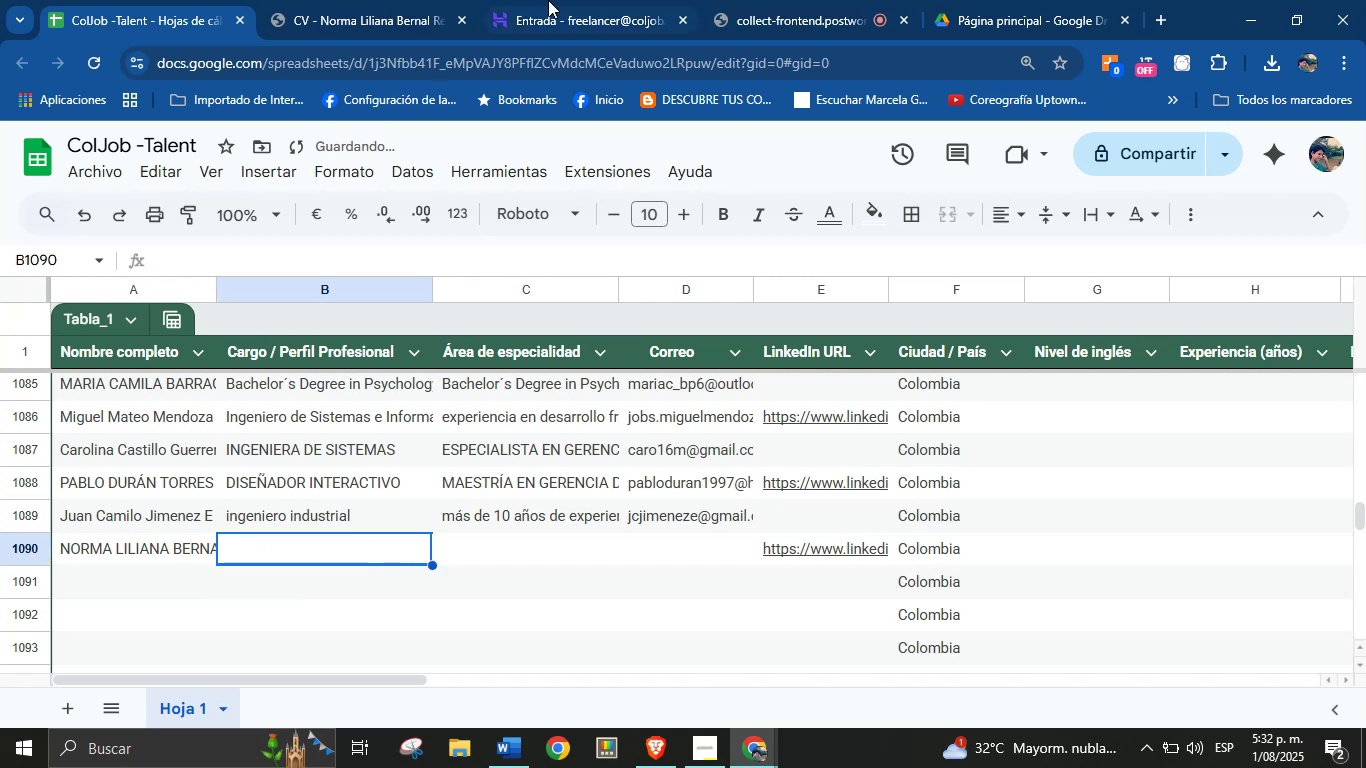 
left_click([579, 0])
 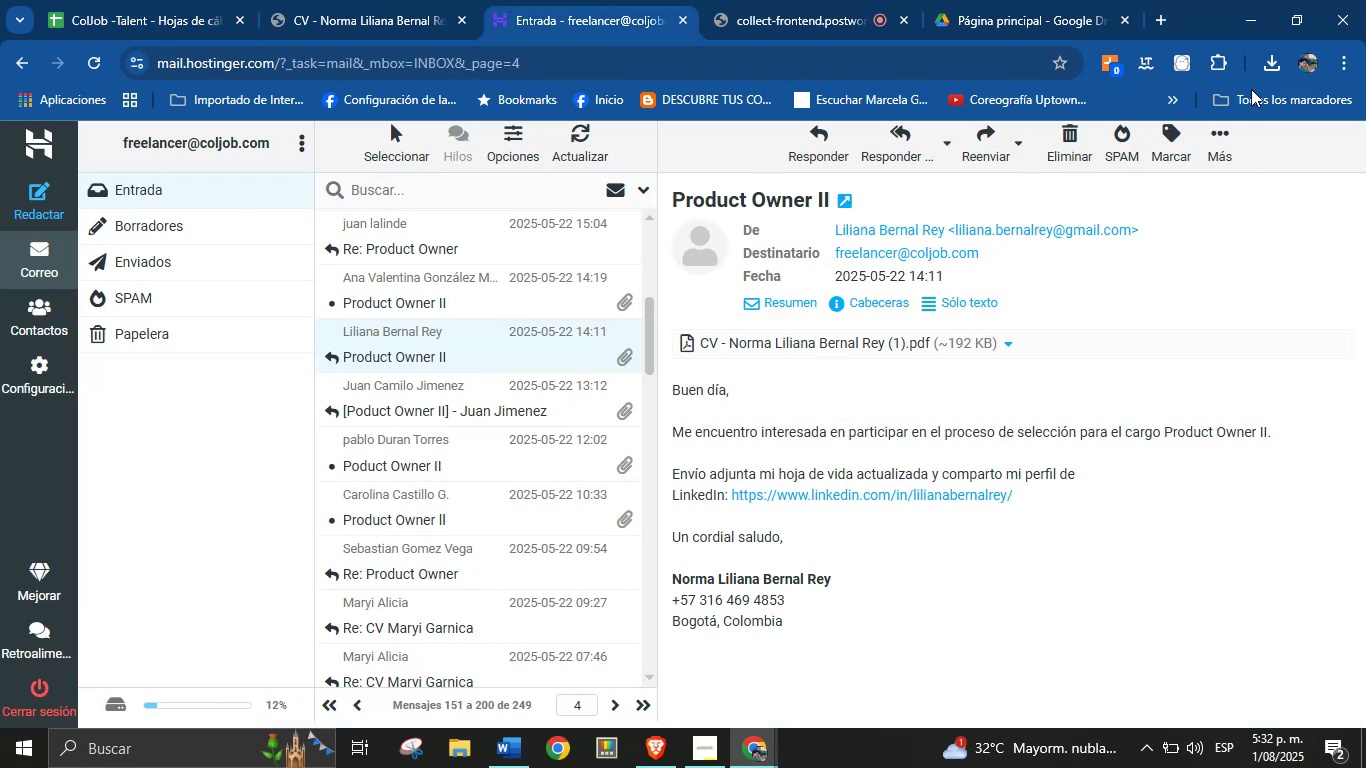 
left_click([1268, 67])
 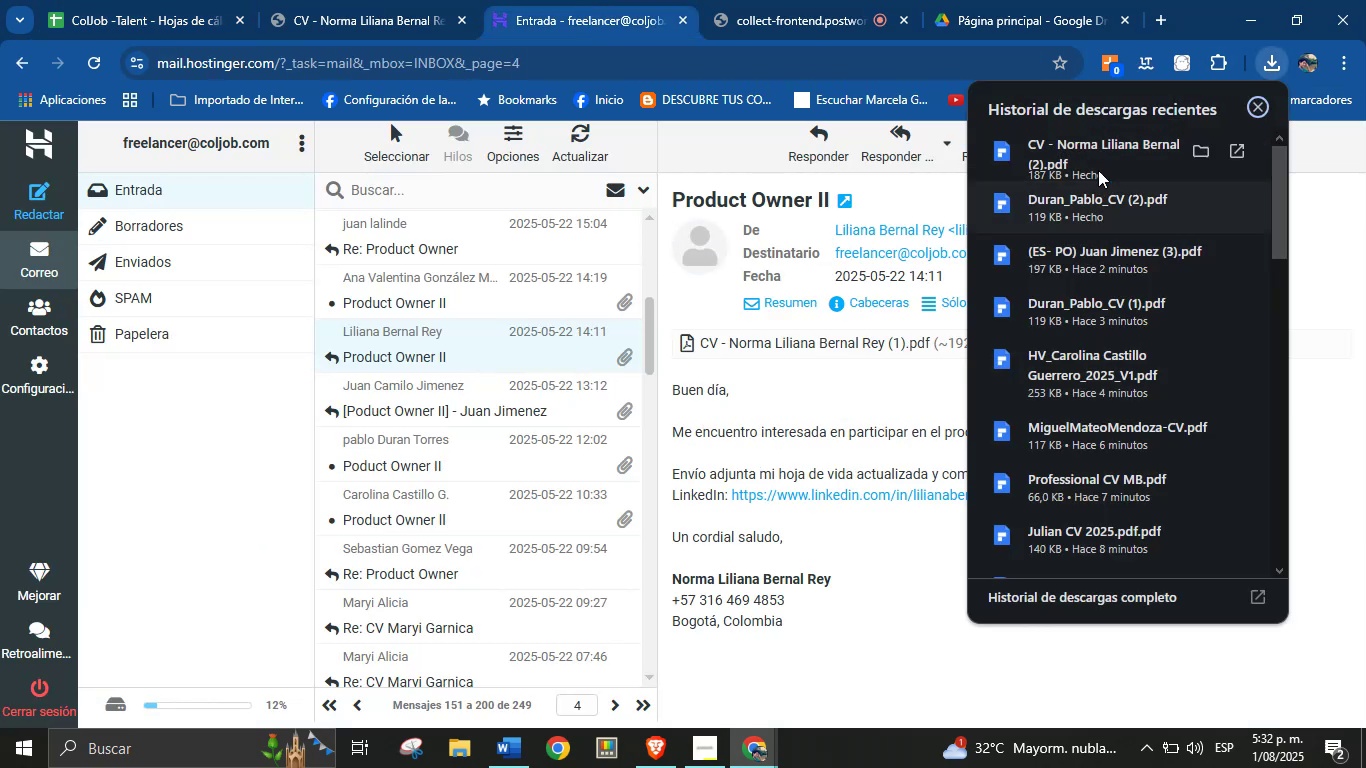 
left_click([1098, 165])
 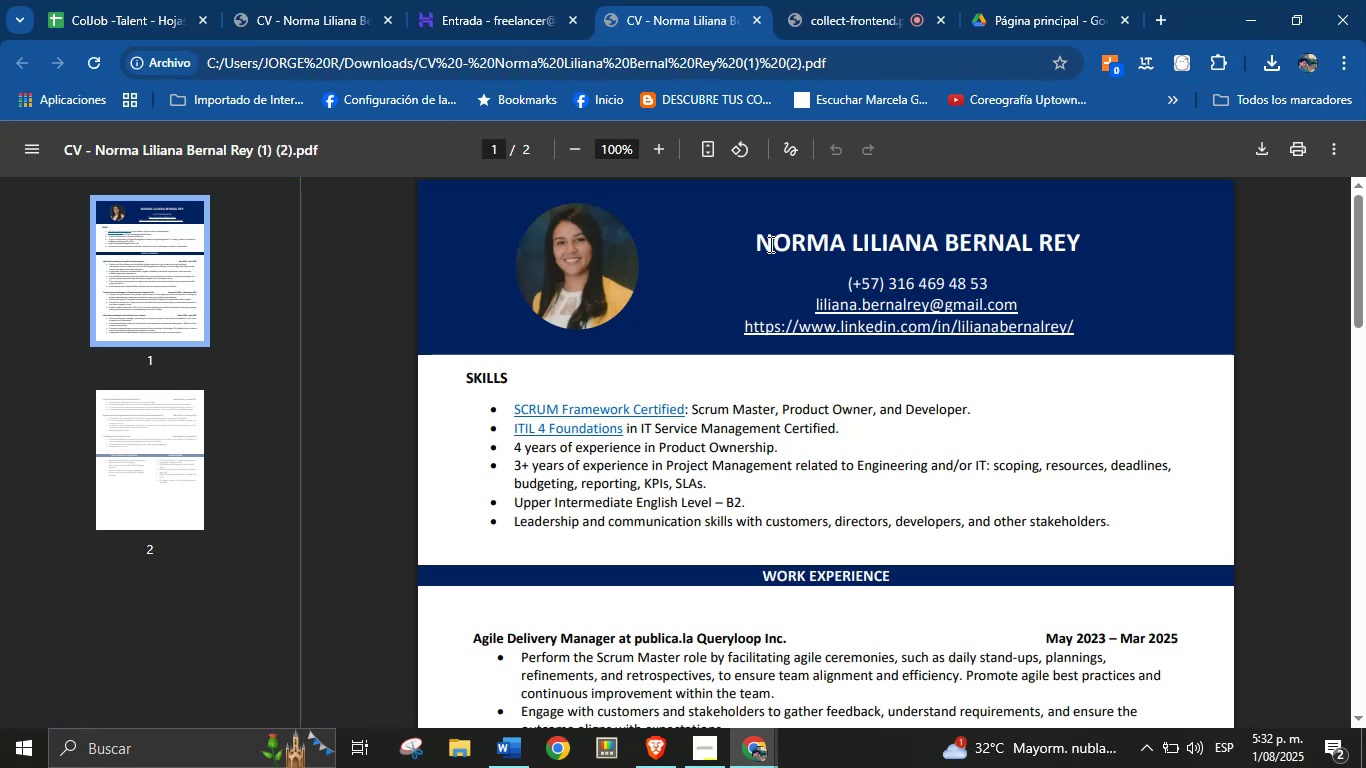 
left_click([163, 0])
 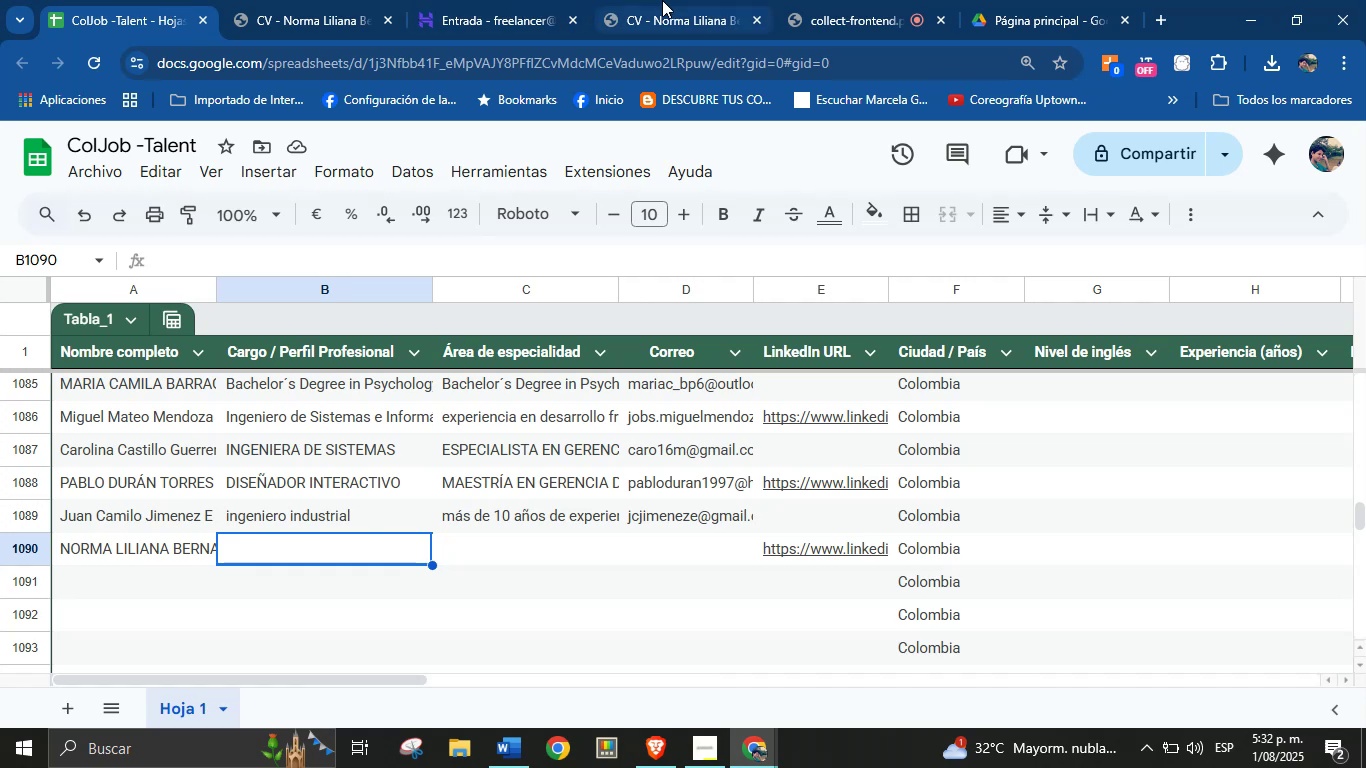 
left_click([663, 0])
 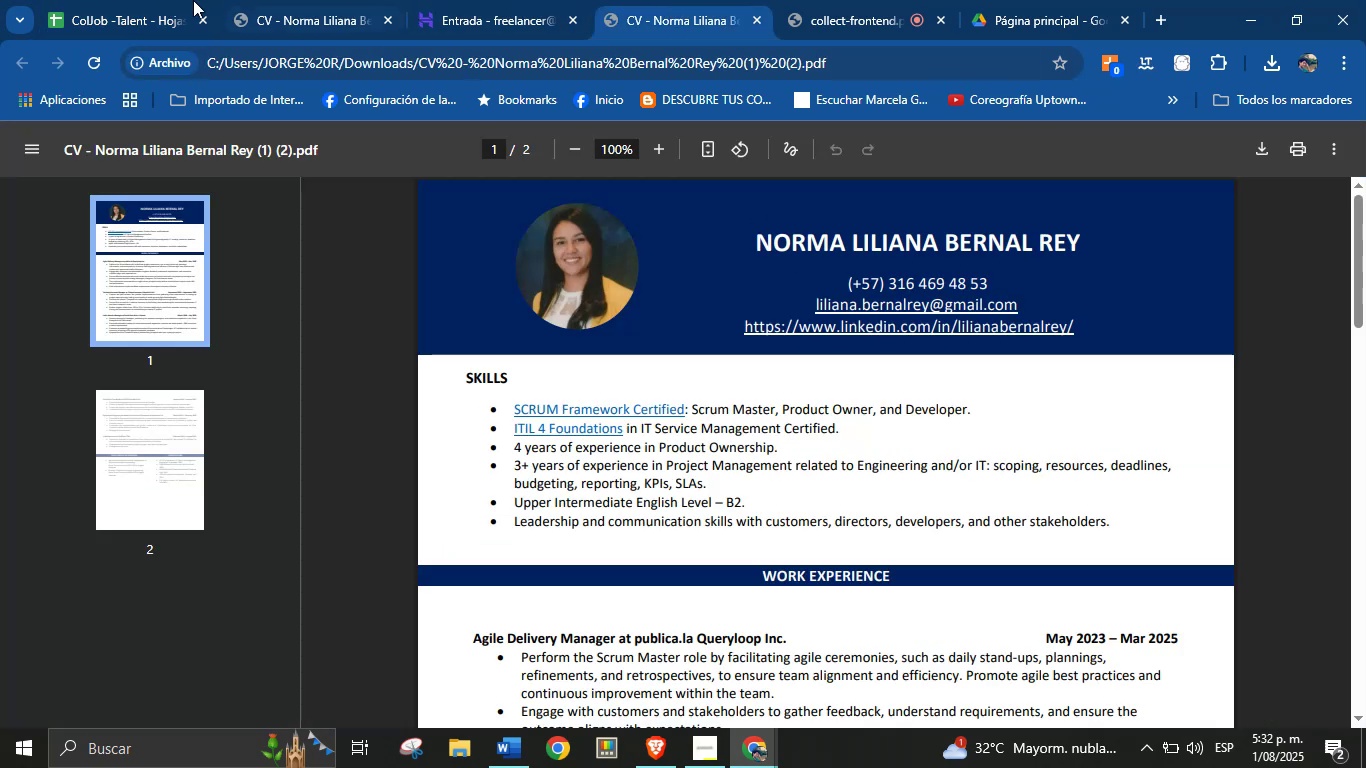 
left_click([140, 0])
 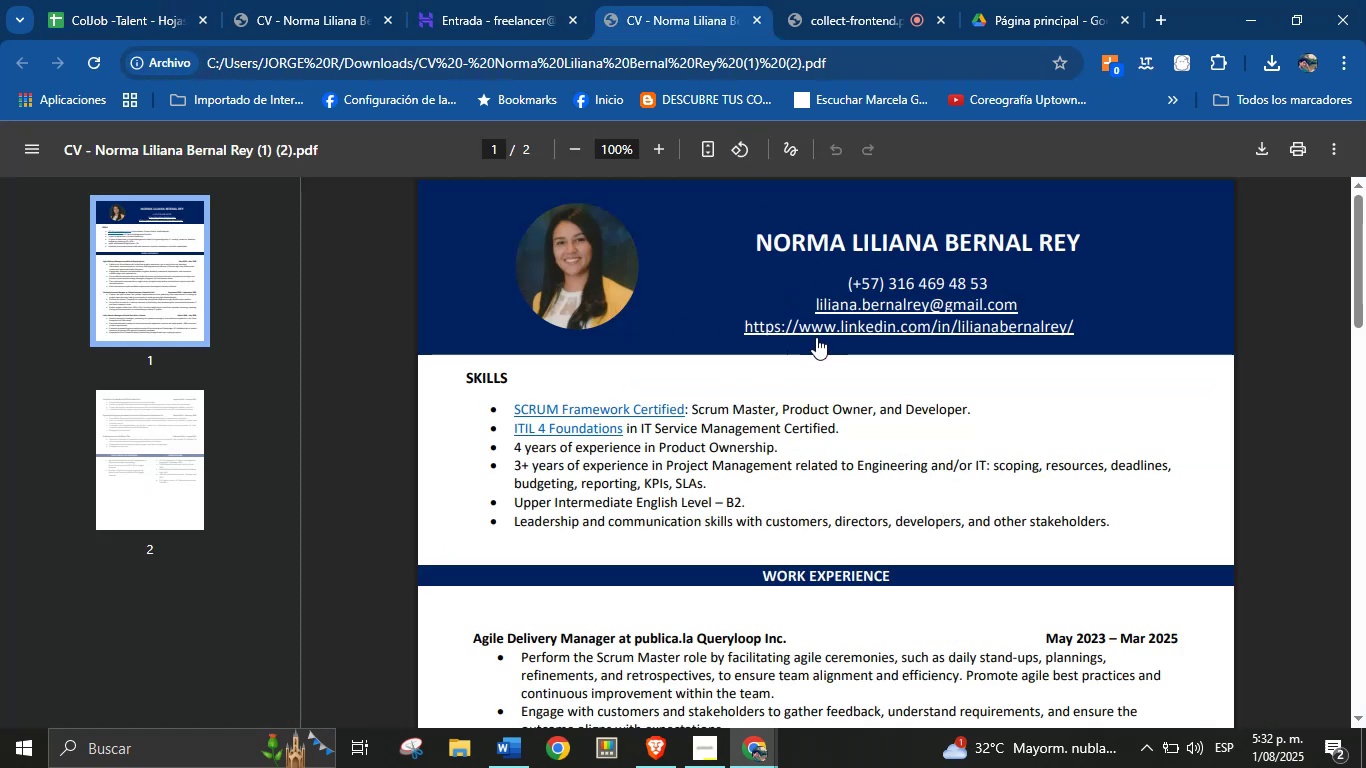 
right_click([871, 308])
 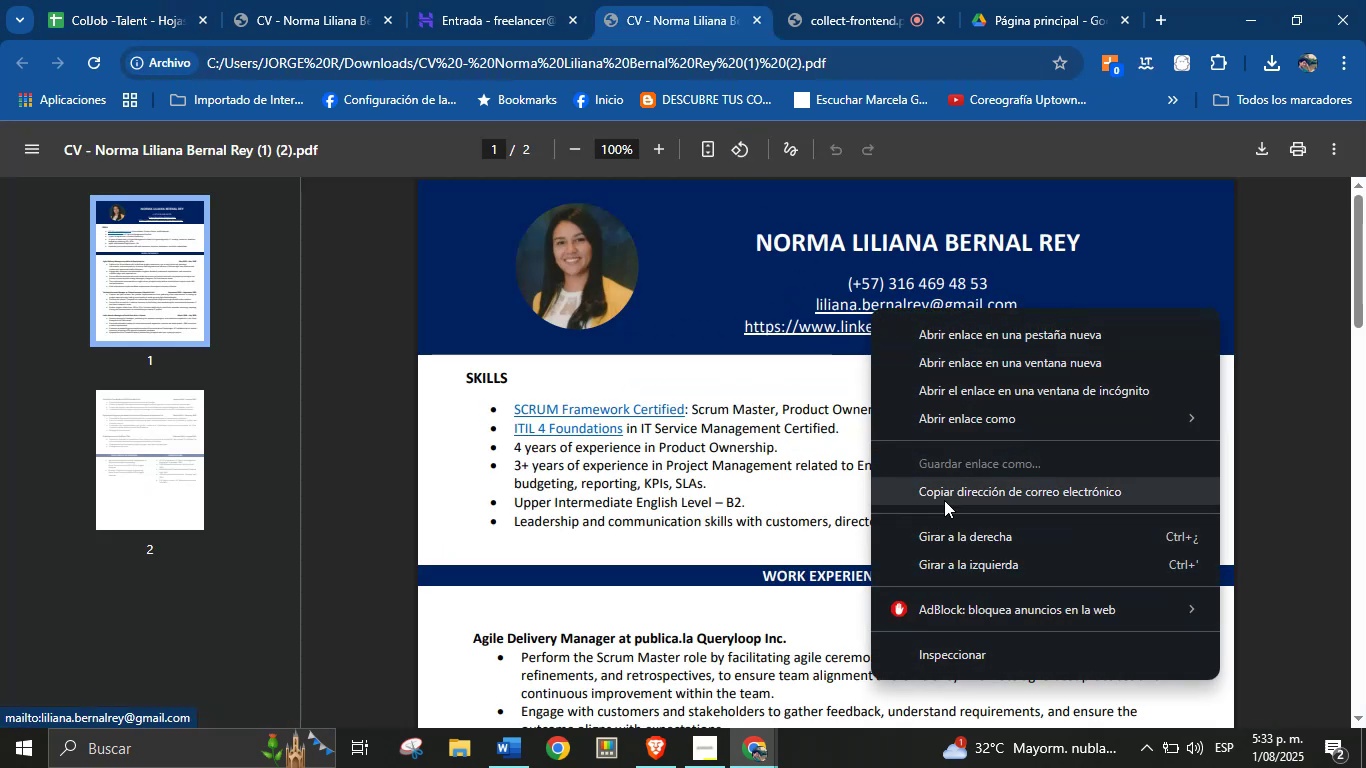 
left_click([944, 495])
 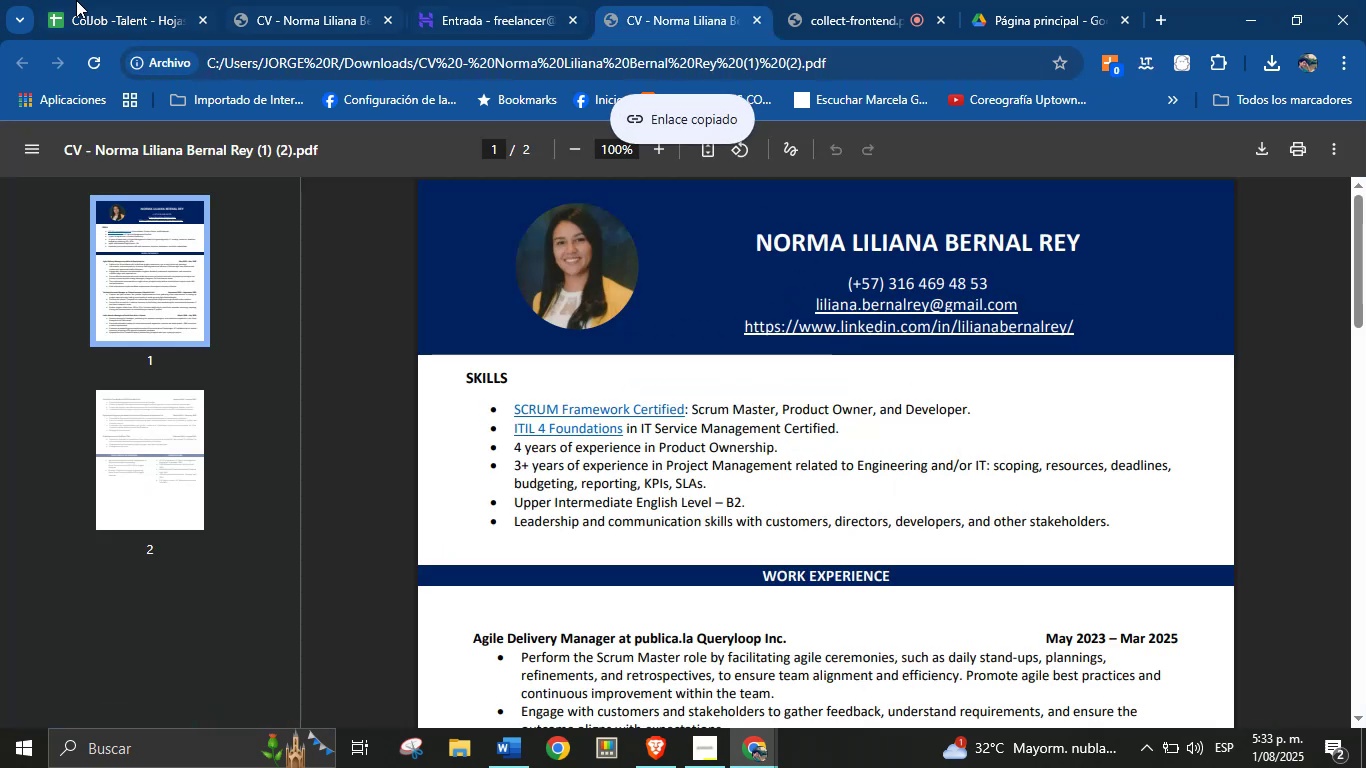 
double_click([76, 0])
 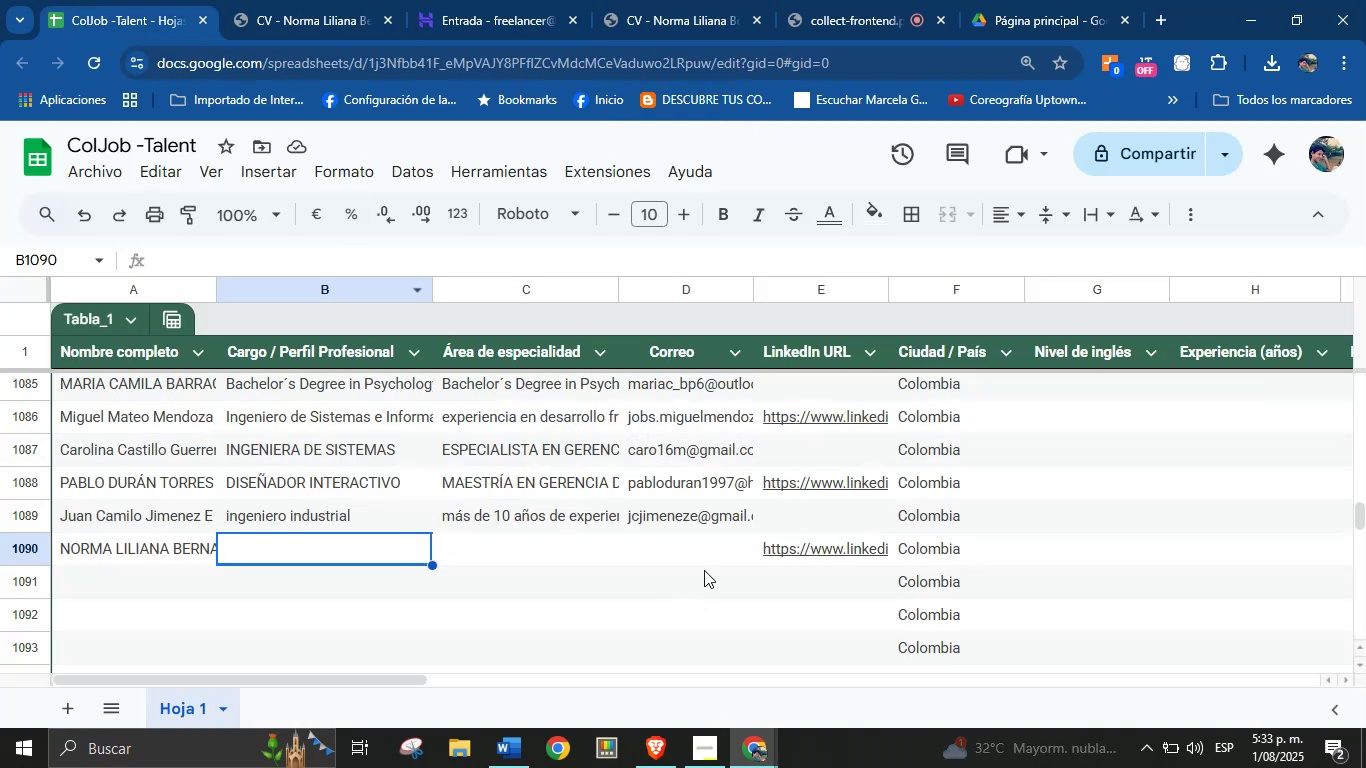 
left_click([705, 553])
 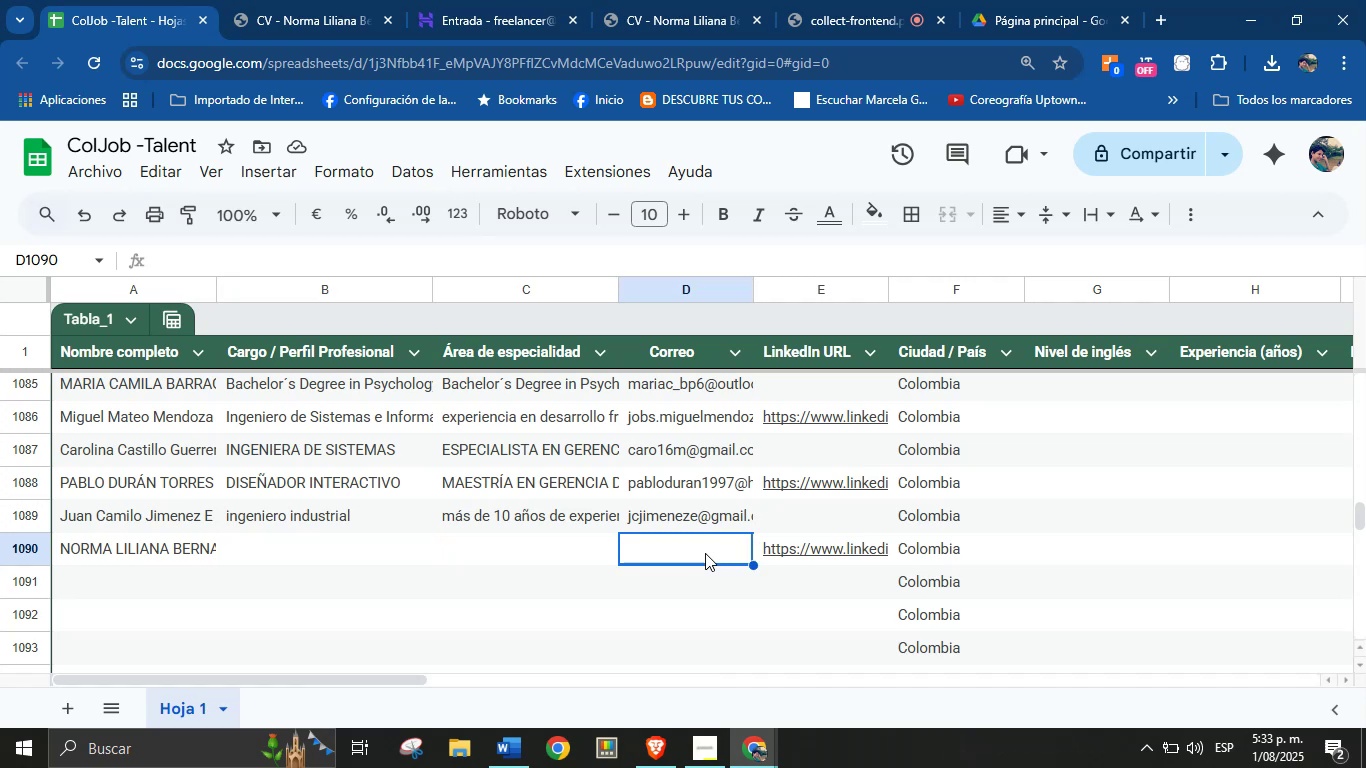 
key(Control+V)
 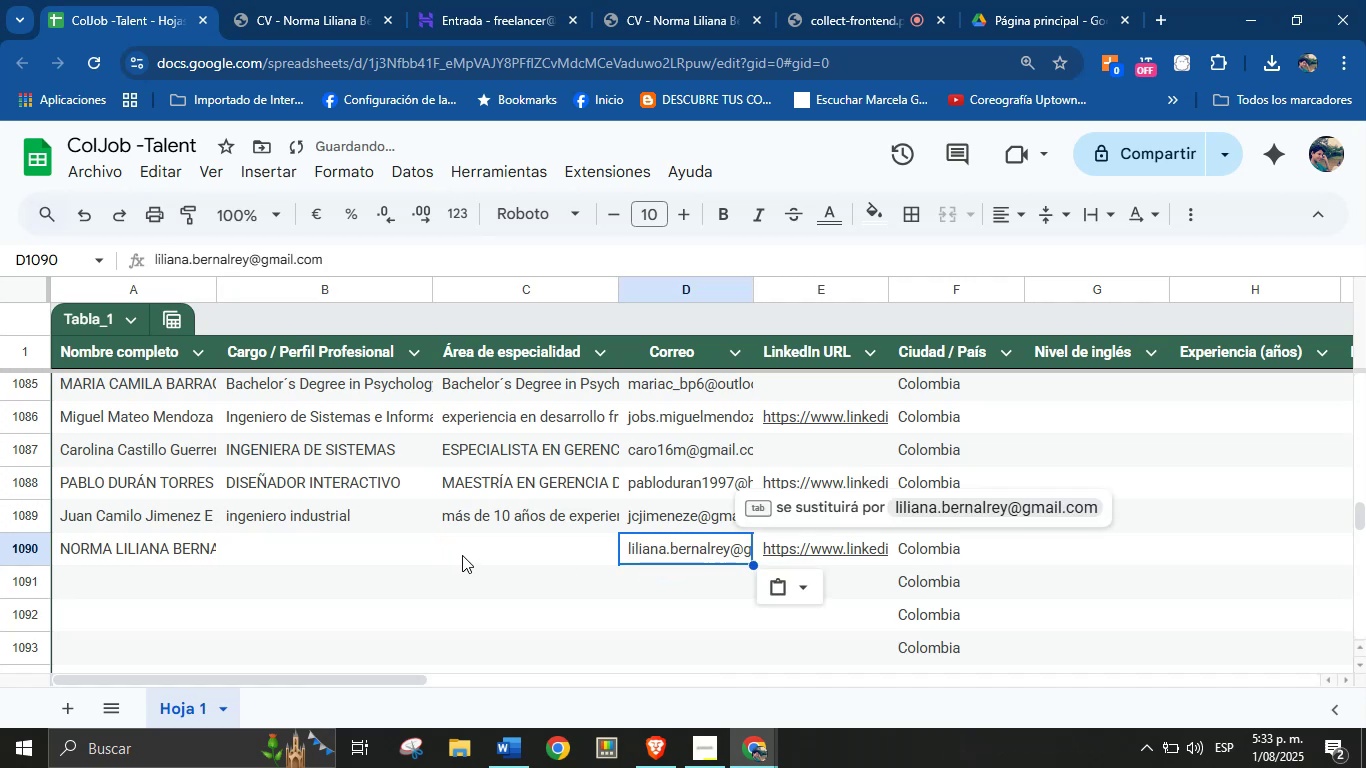 
left_click([462, 555])
 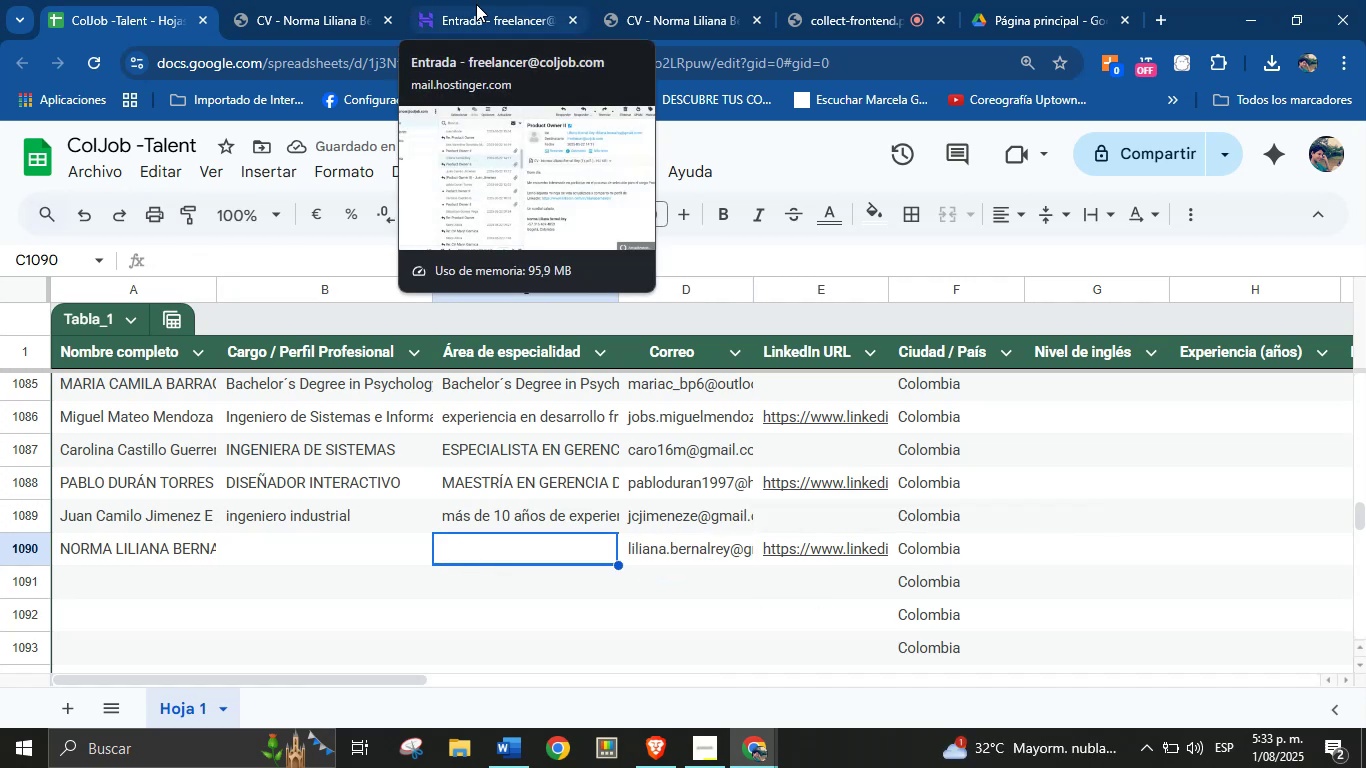 
left_click([637, 0])
 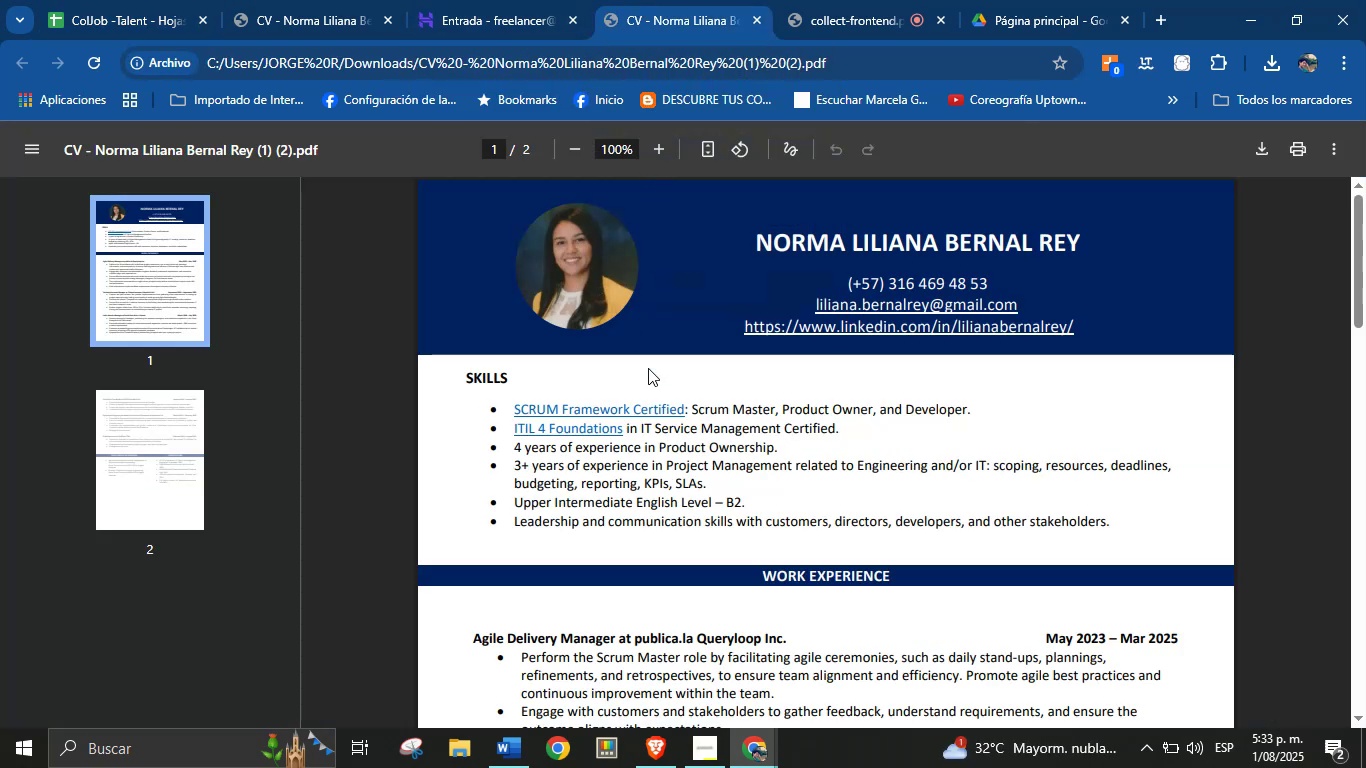 
scroll: coordinate [726, 489], scroll_direction: down, amount: 15.0
 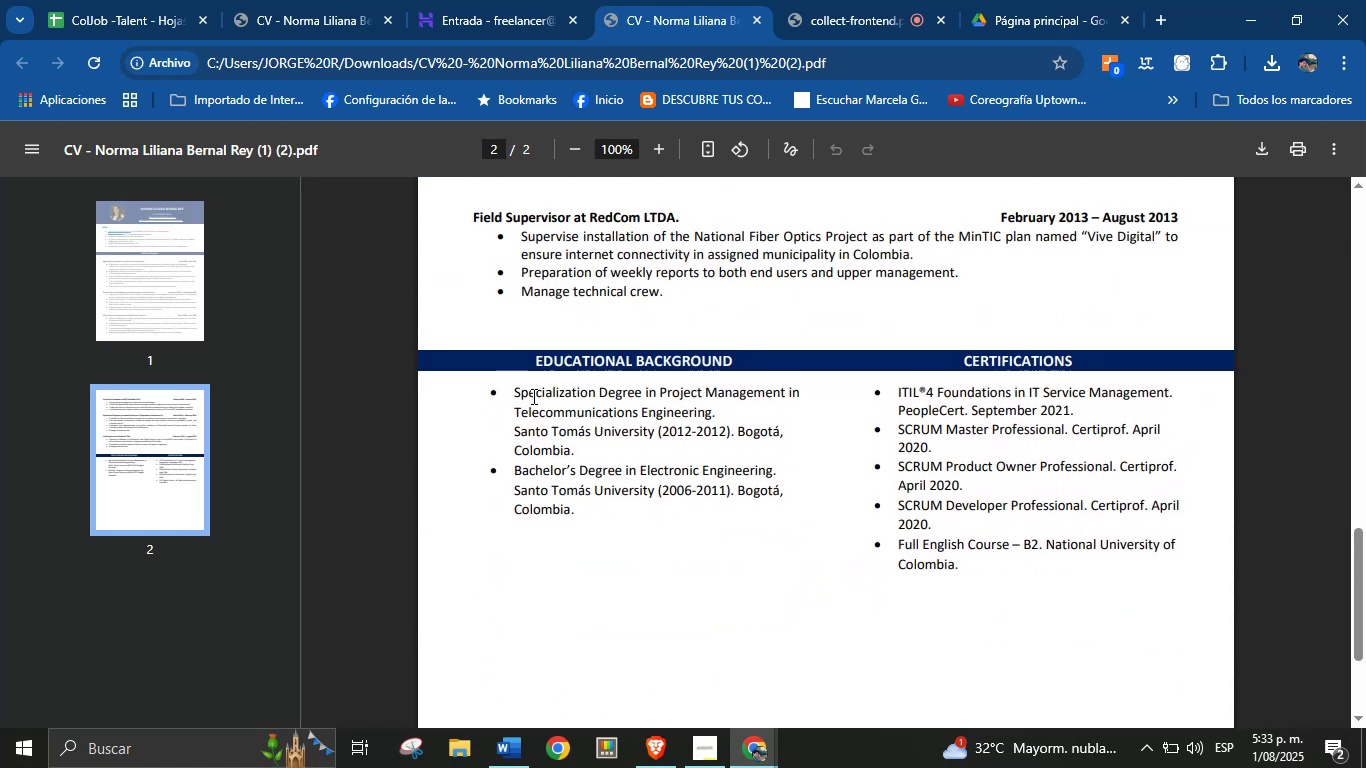 
wait(8.36)
 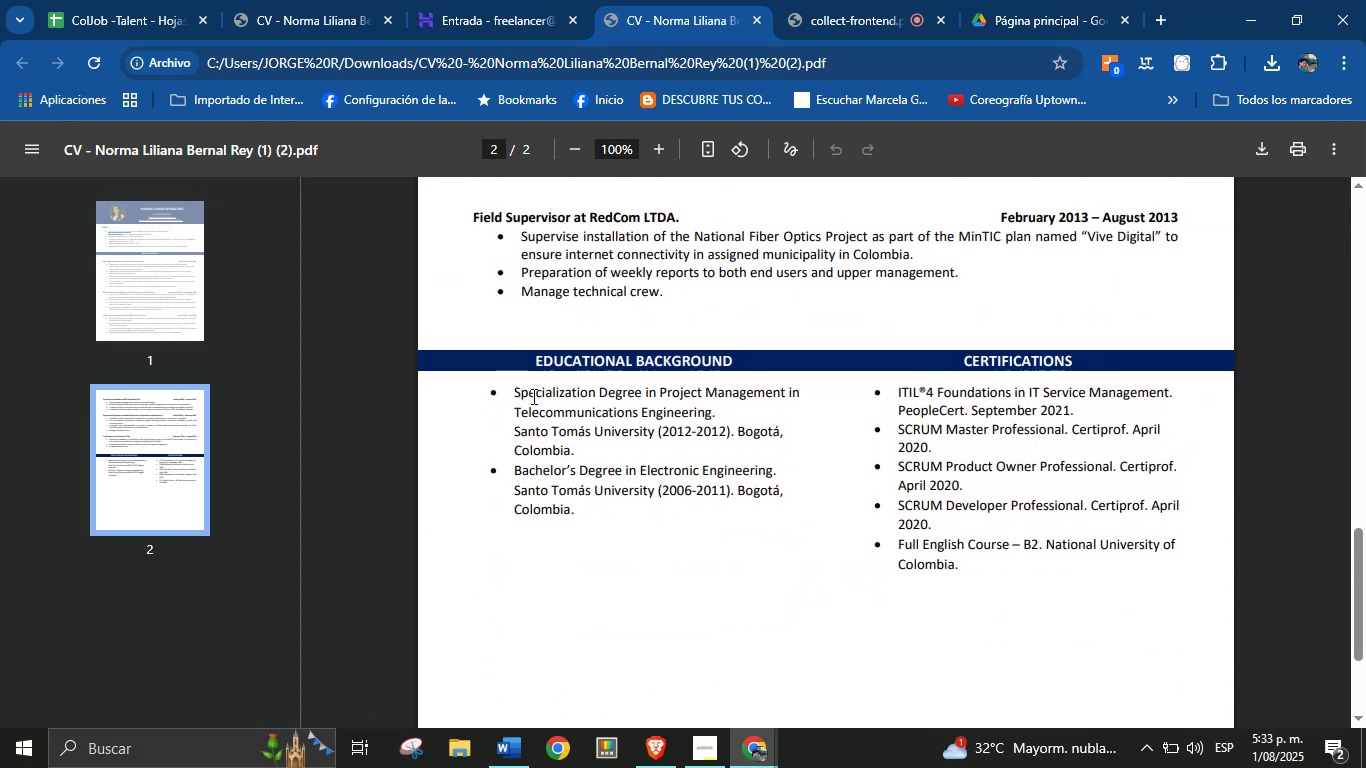 
left_click_drag(start_coordinate=[514, 394], to_coordinate=[536, 408])
 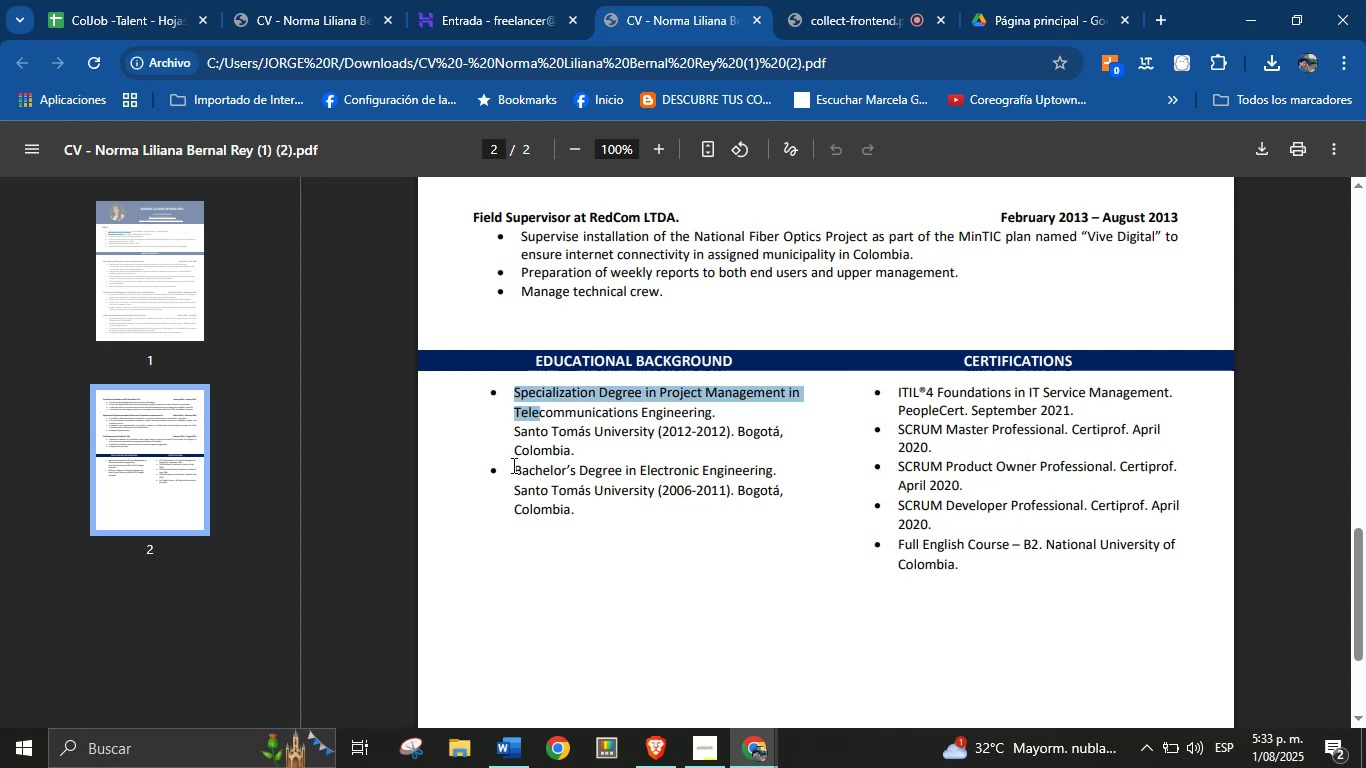 
left_click_drag(start_coordinate=[511, 468], to_coordinate=[771, 471])
 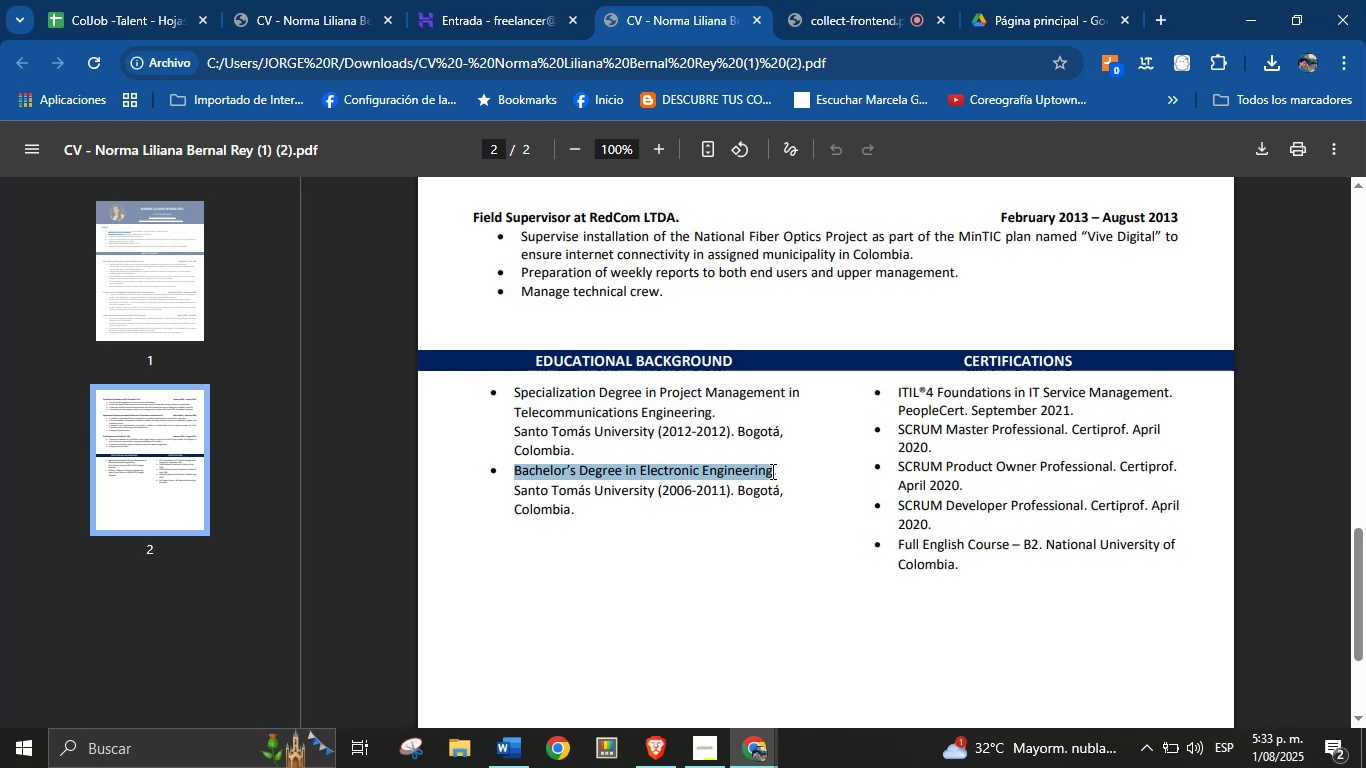 
key(Control+C)
 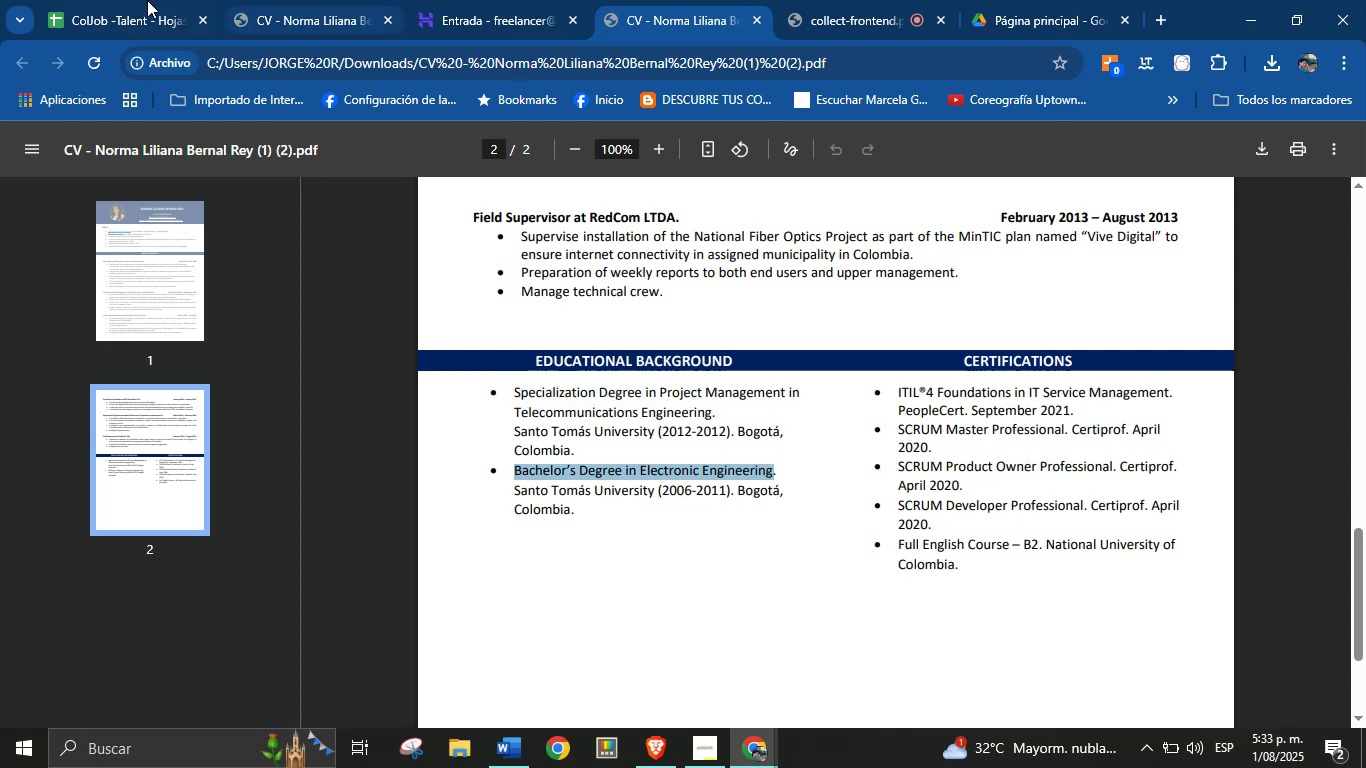 
left_click([122, 0])
 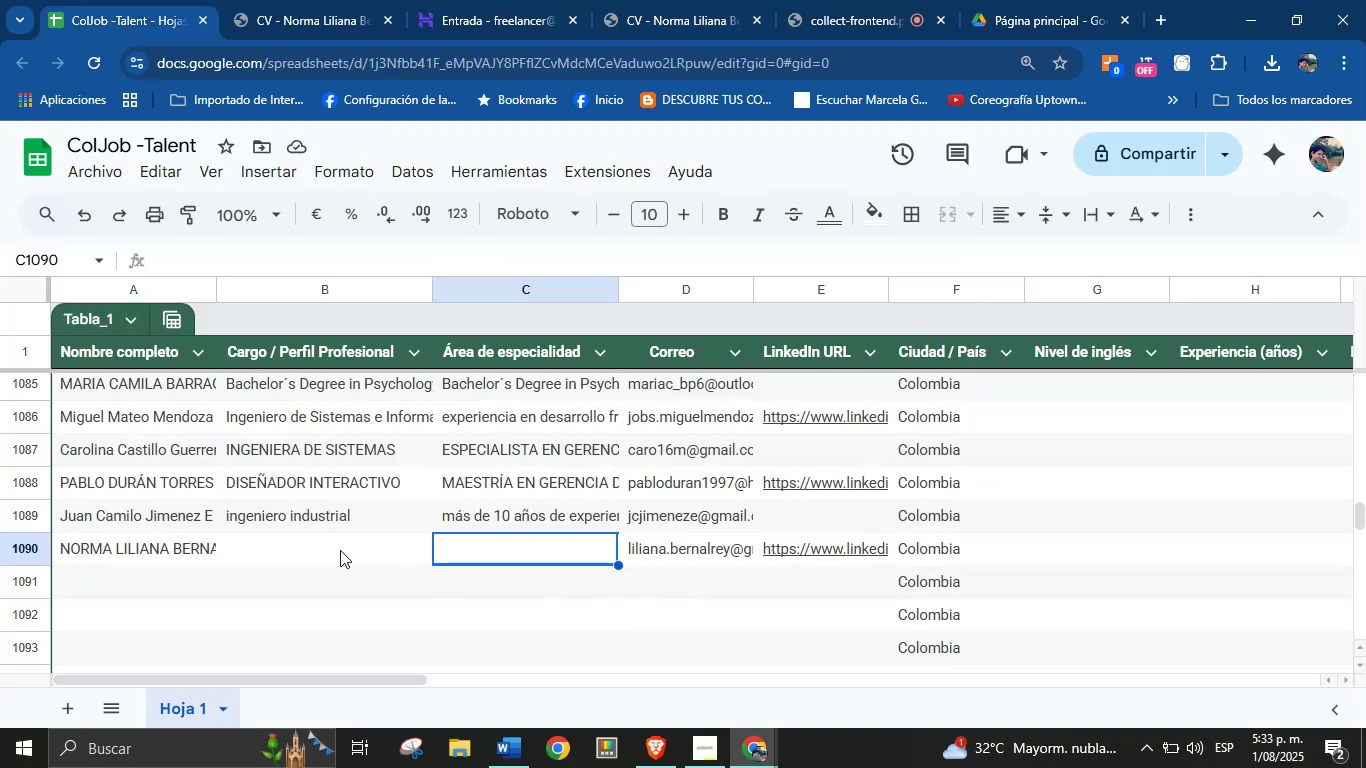 
left_click([337, 556])
 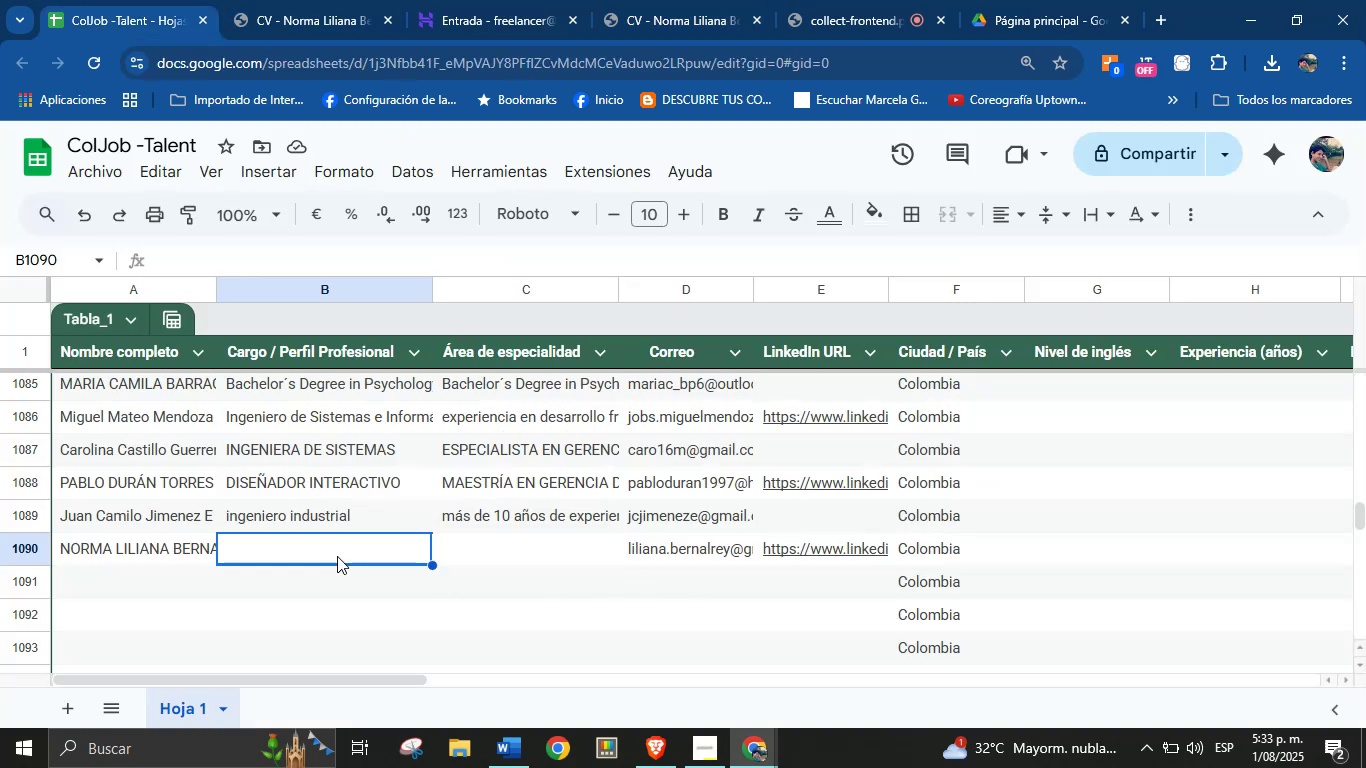 
key(Control+V)
 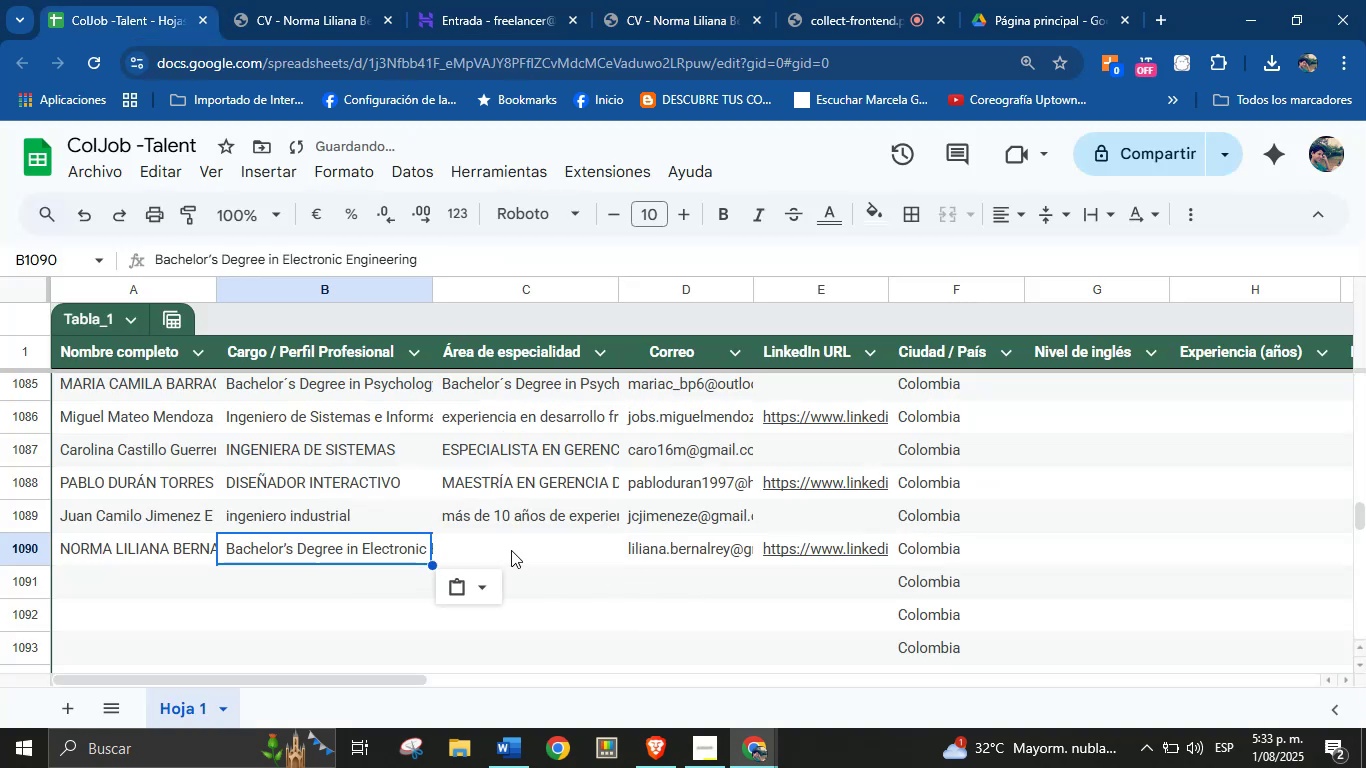 
left_click([514, 547])
 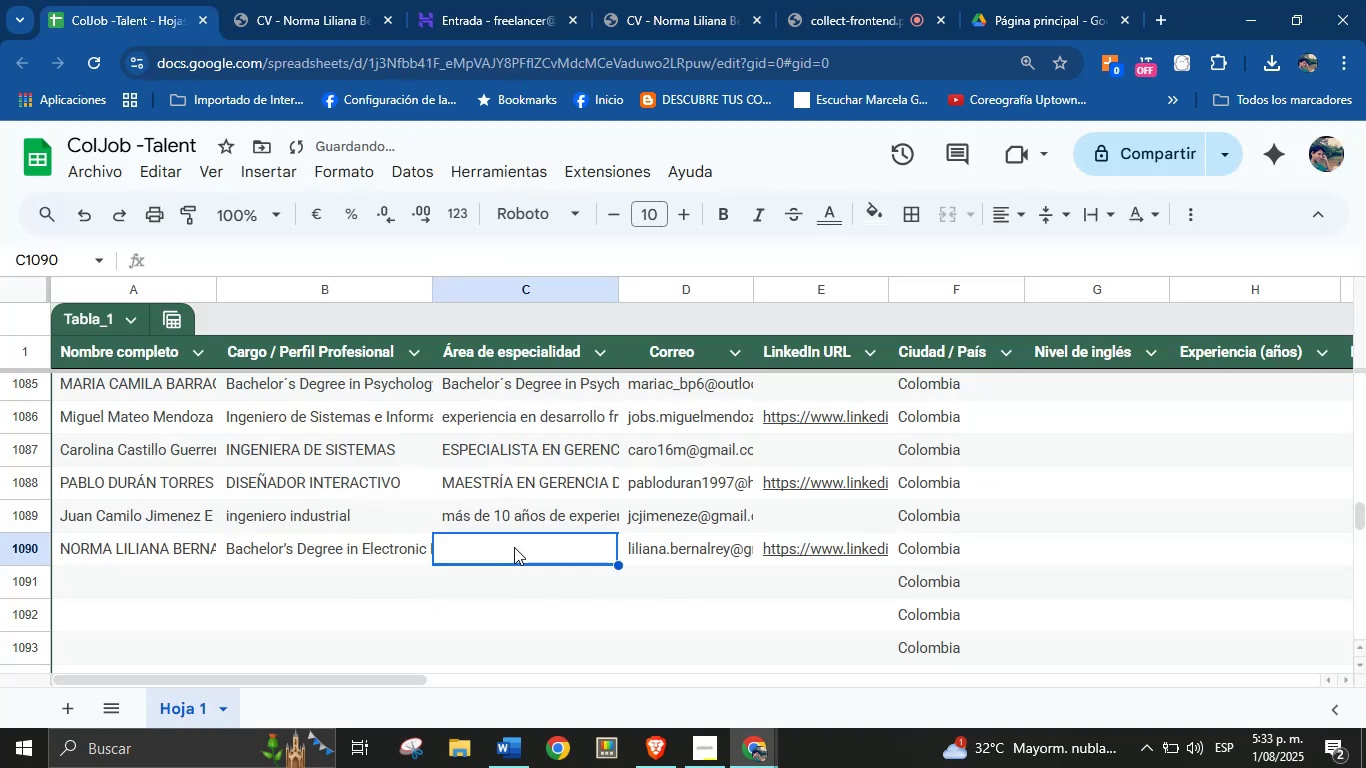 
key(CapsLock)
 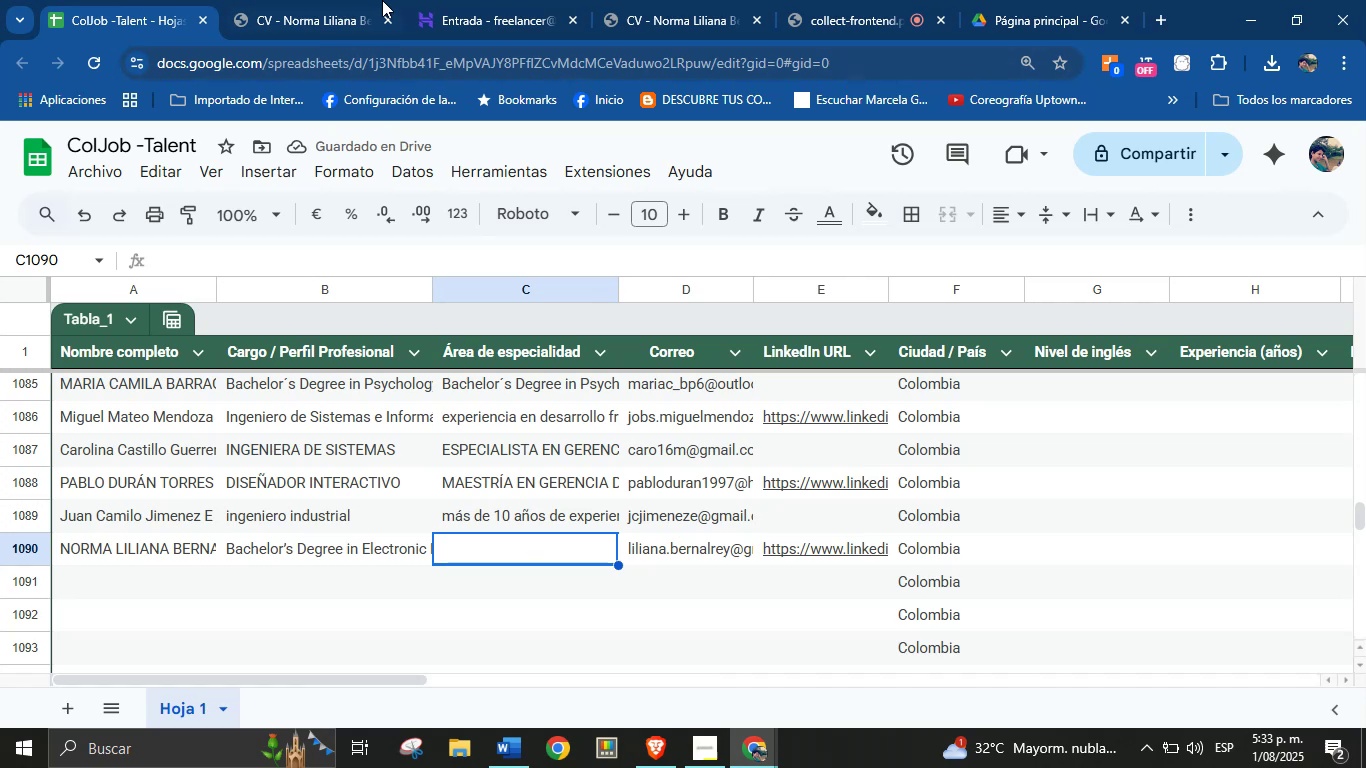 
left_click([304, 0])
 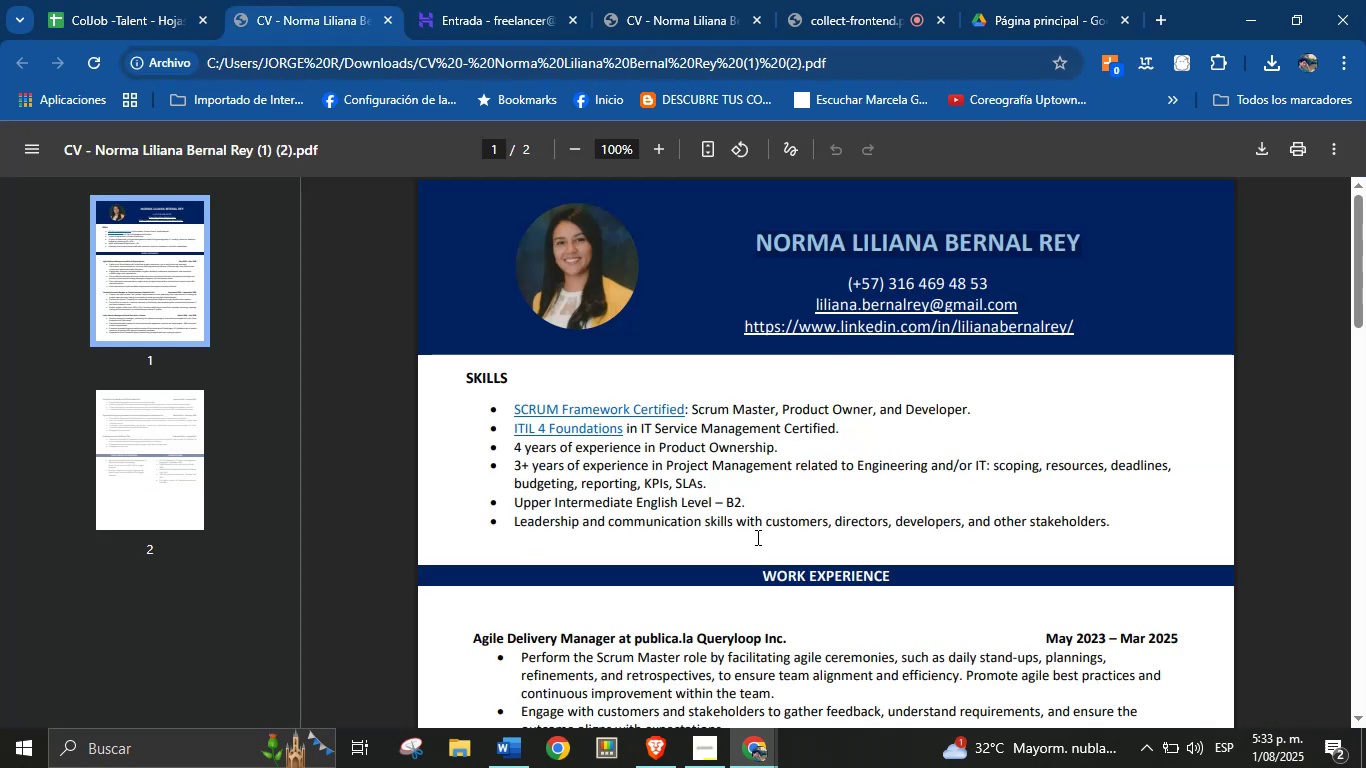 
scroll: coordinate [756, 537], scroll_direction: down, amount: 2.0
 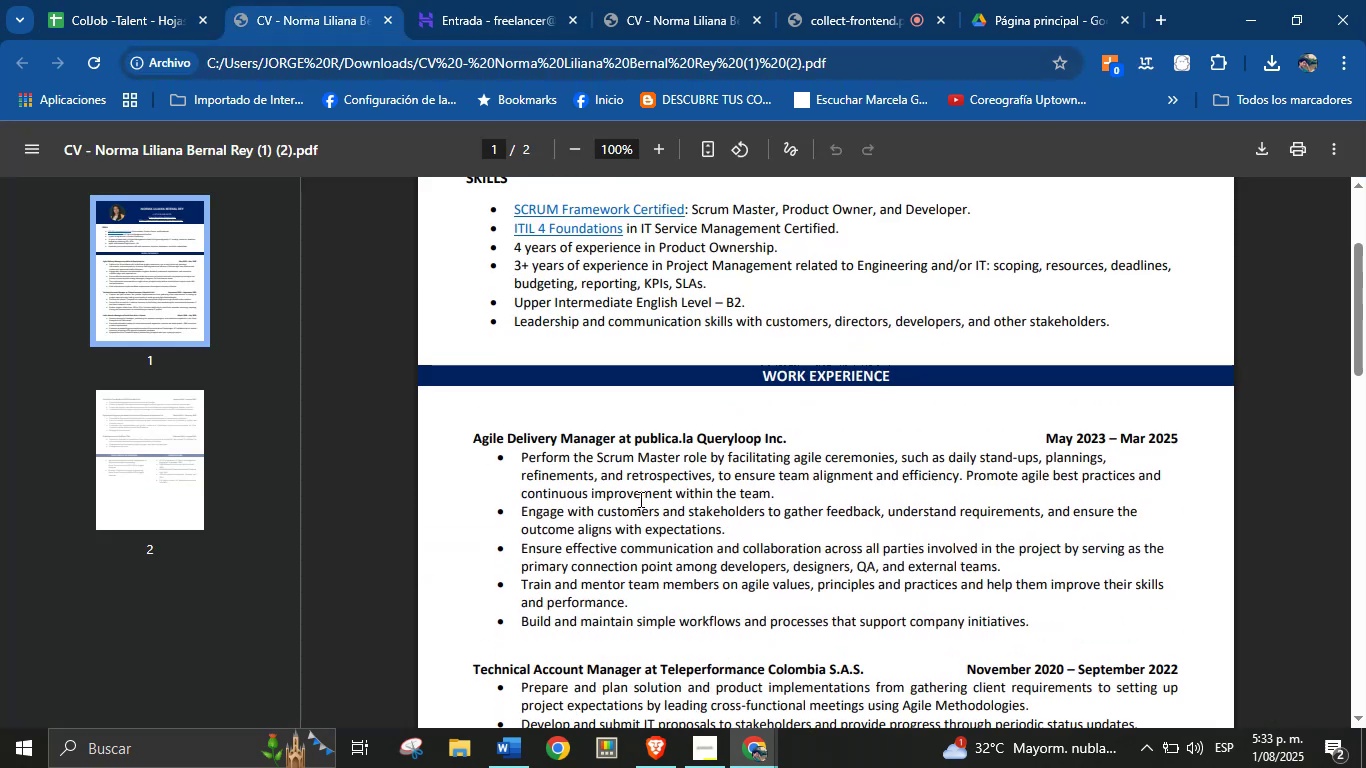 
scroll: coordinate [624, 458], scroll_direction: up, amount: 1.0
 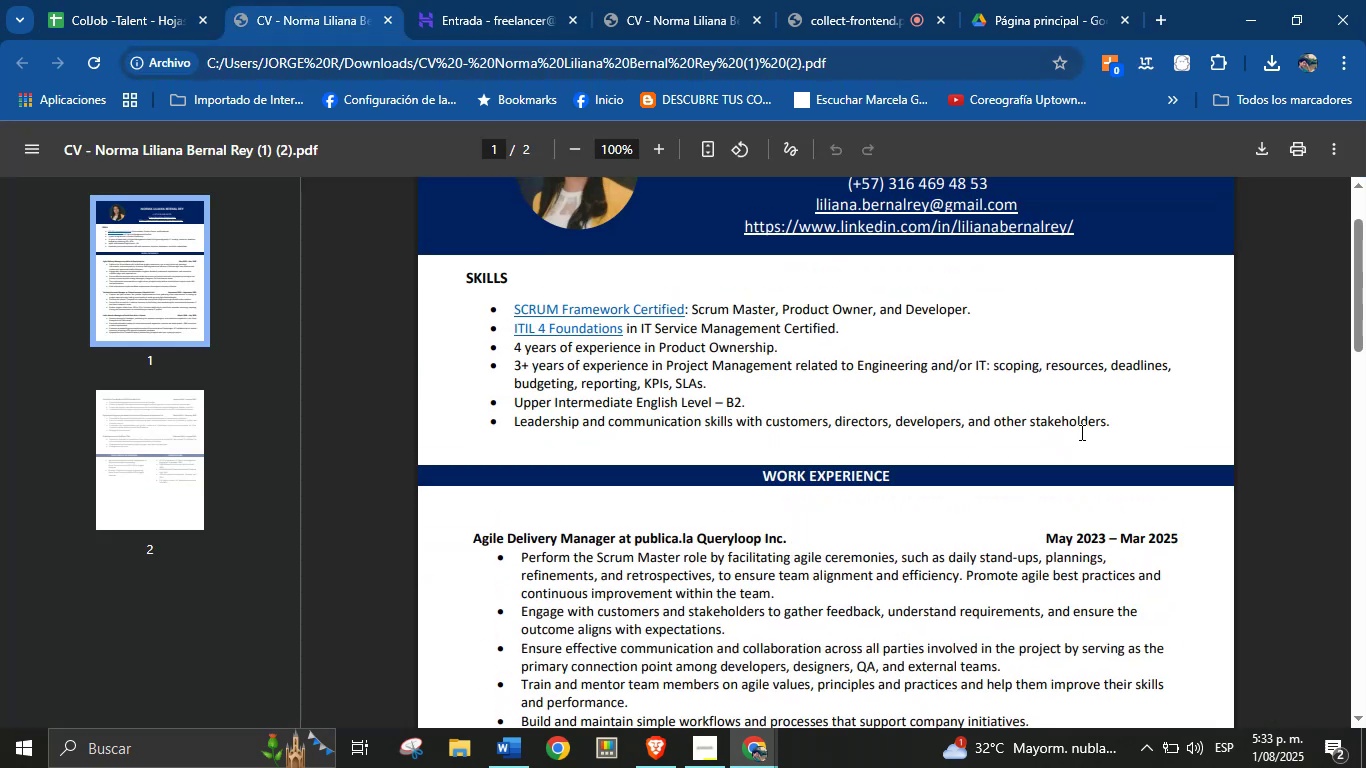 
left_click_drag(start_coordinate=[1108, 420], to_coordinate=[511, 306])
 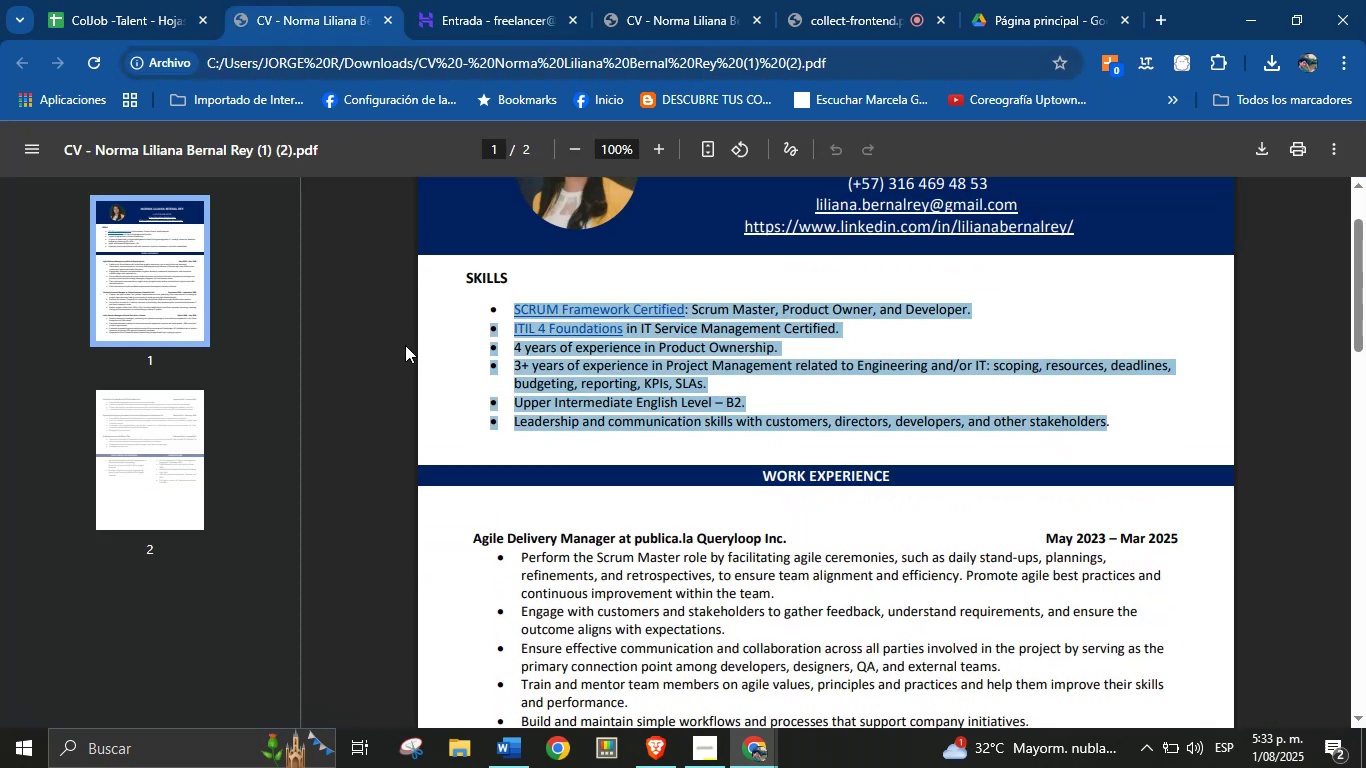 
key(Control+C)
 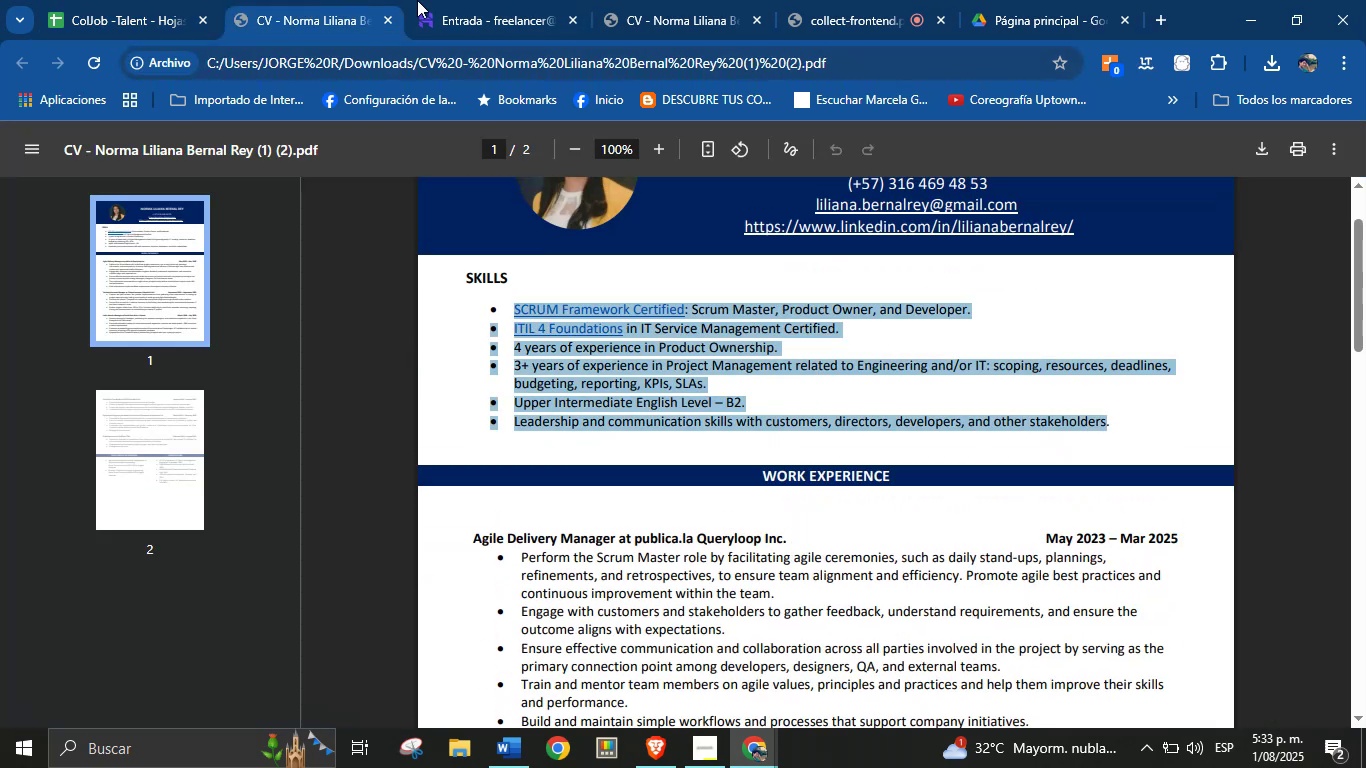 
left_click([481, 0])
 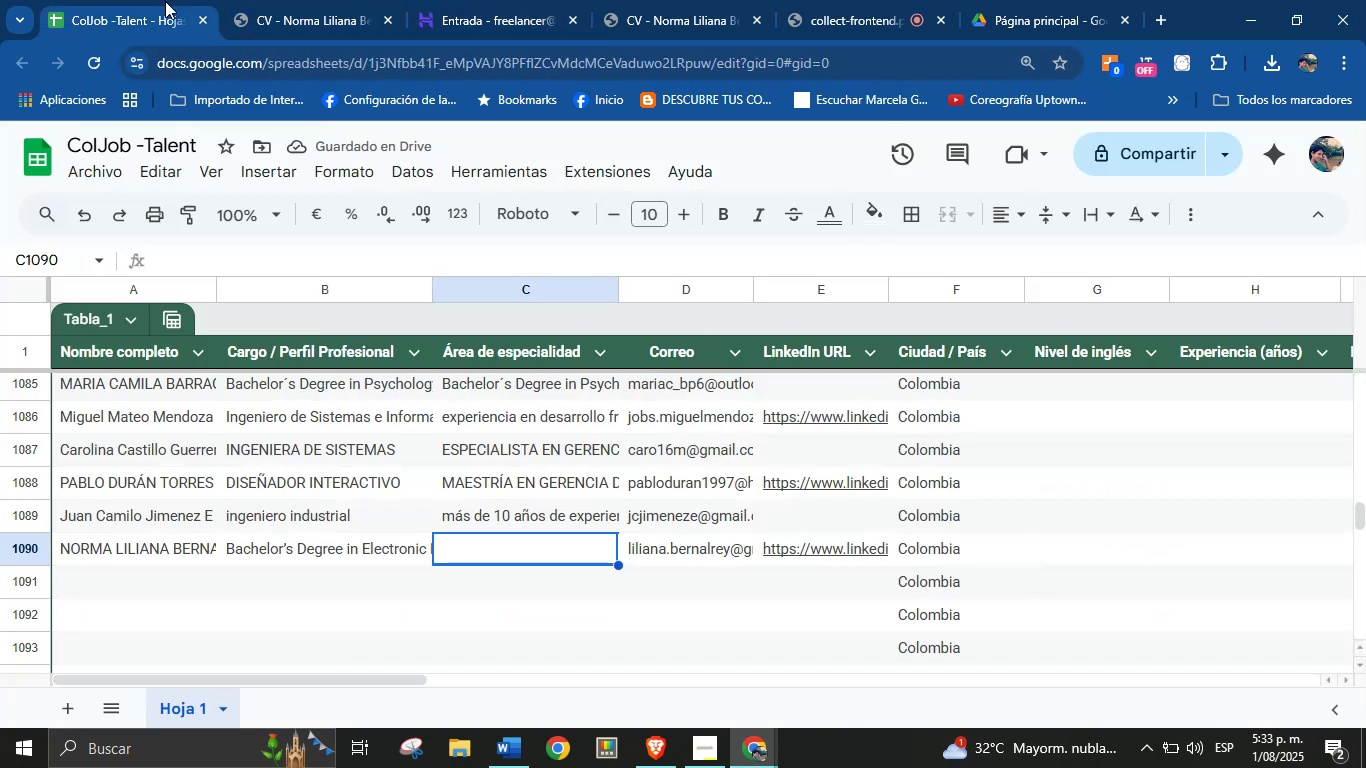 
key(Control+V)
 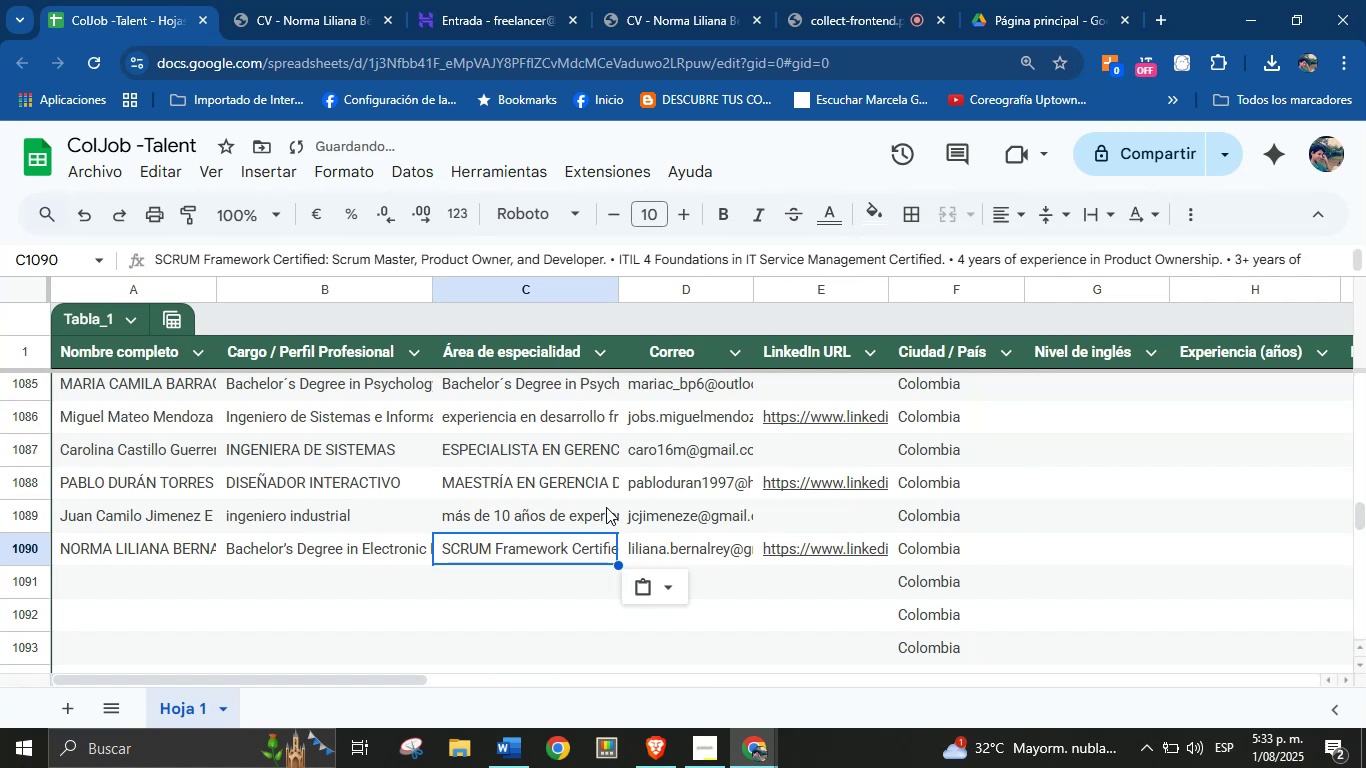 
key(Enter)
 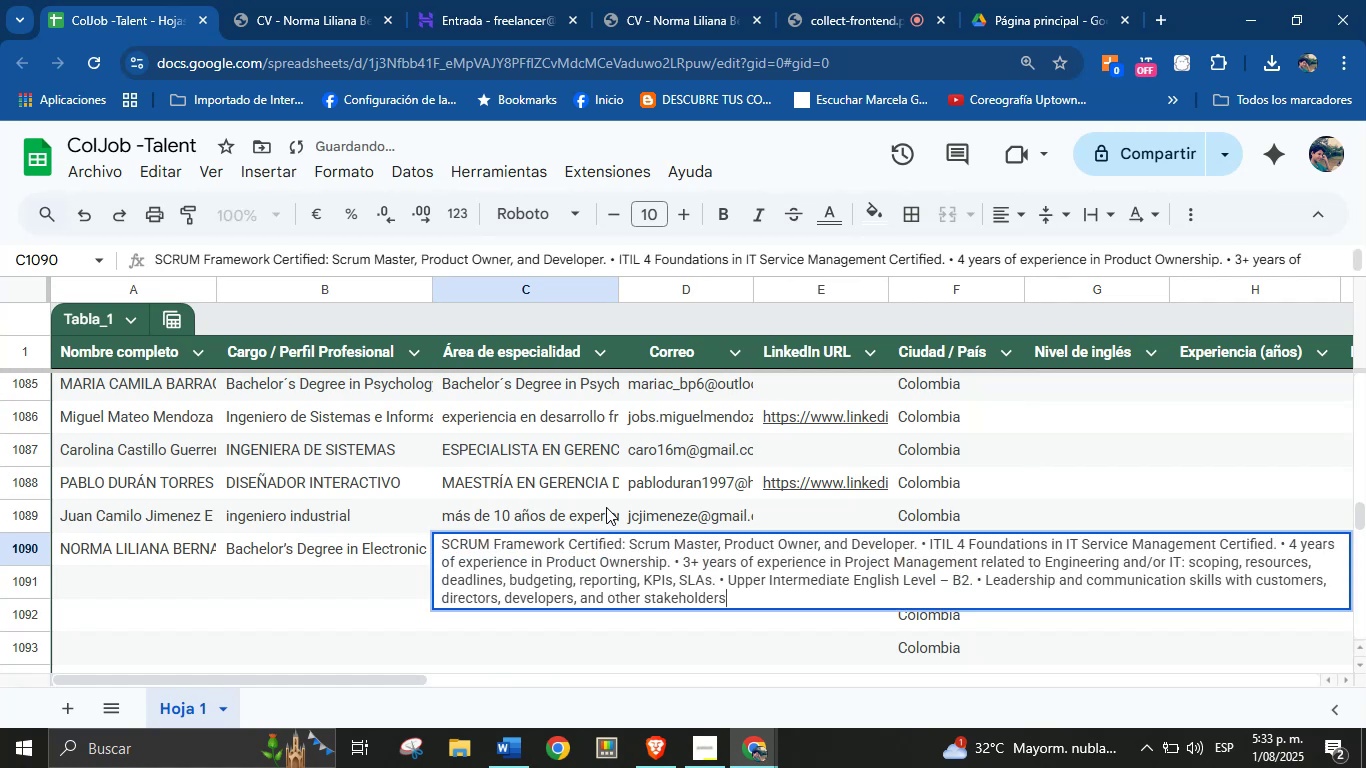 
key(Enter)
 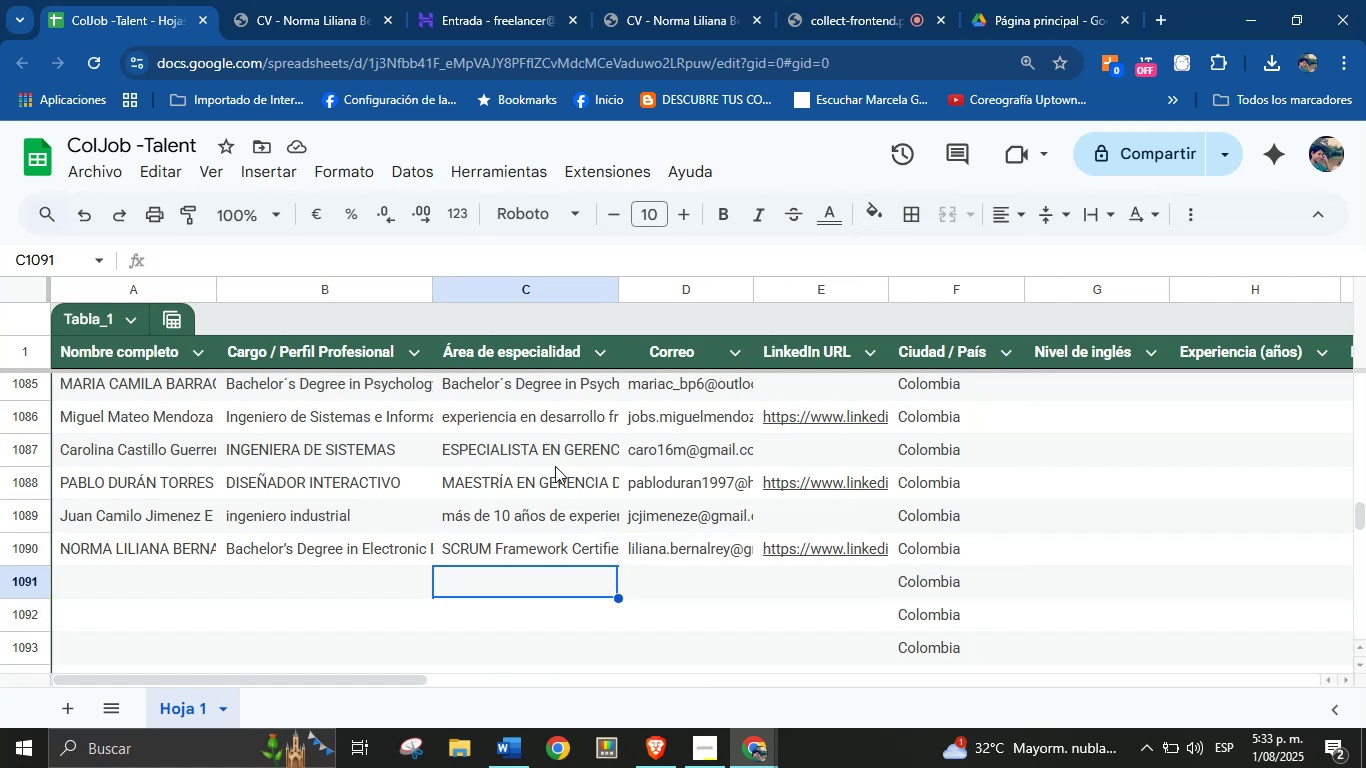 
wait(12.1)
 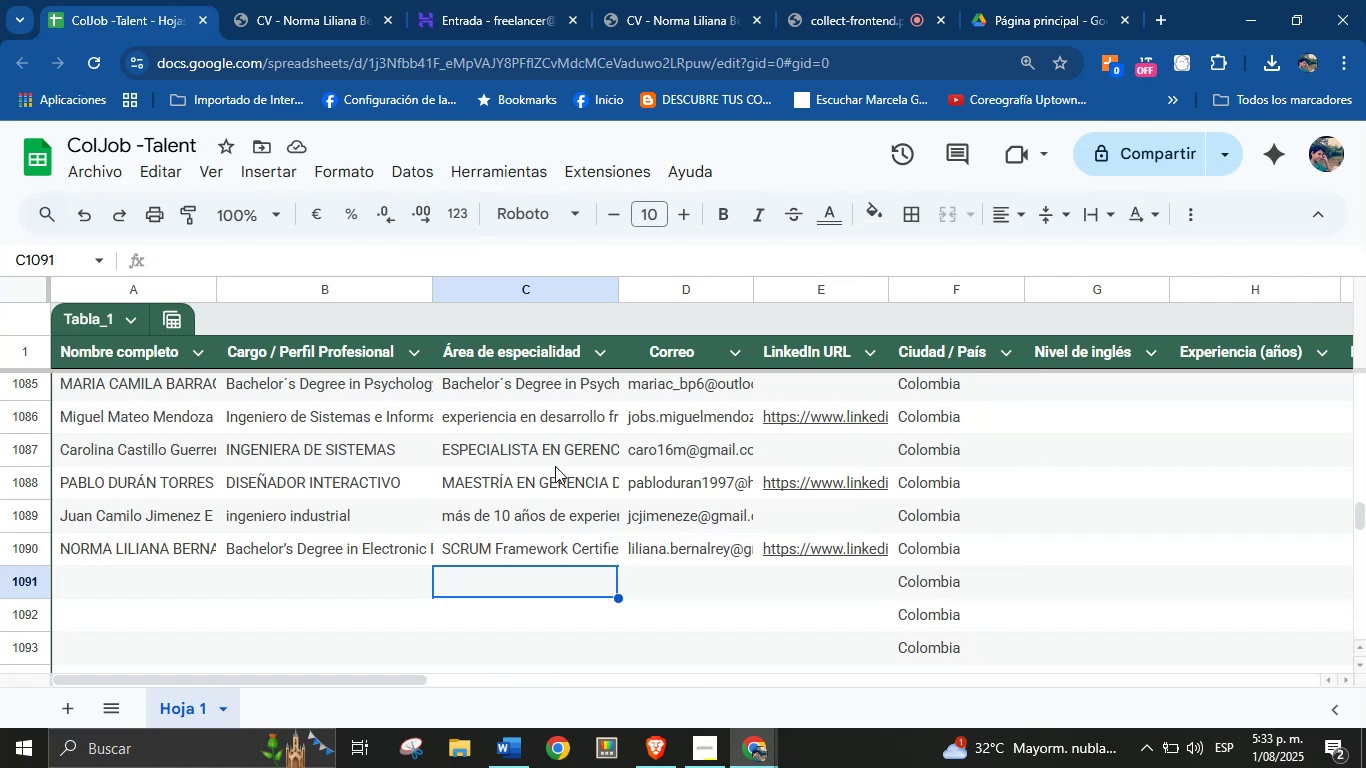 
left_click([93, 579])
 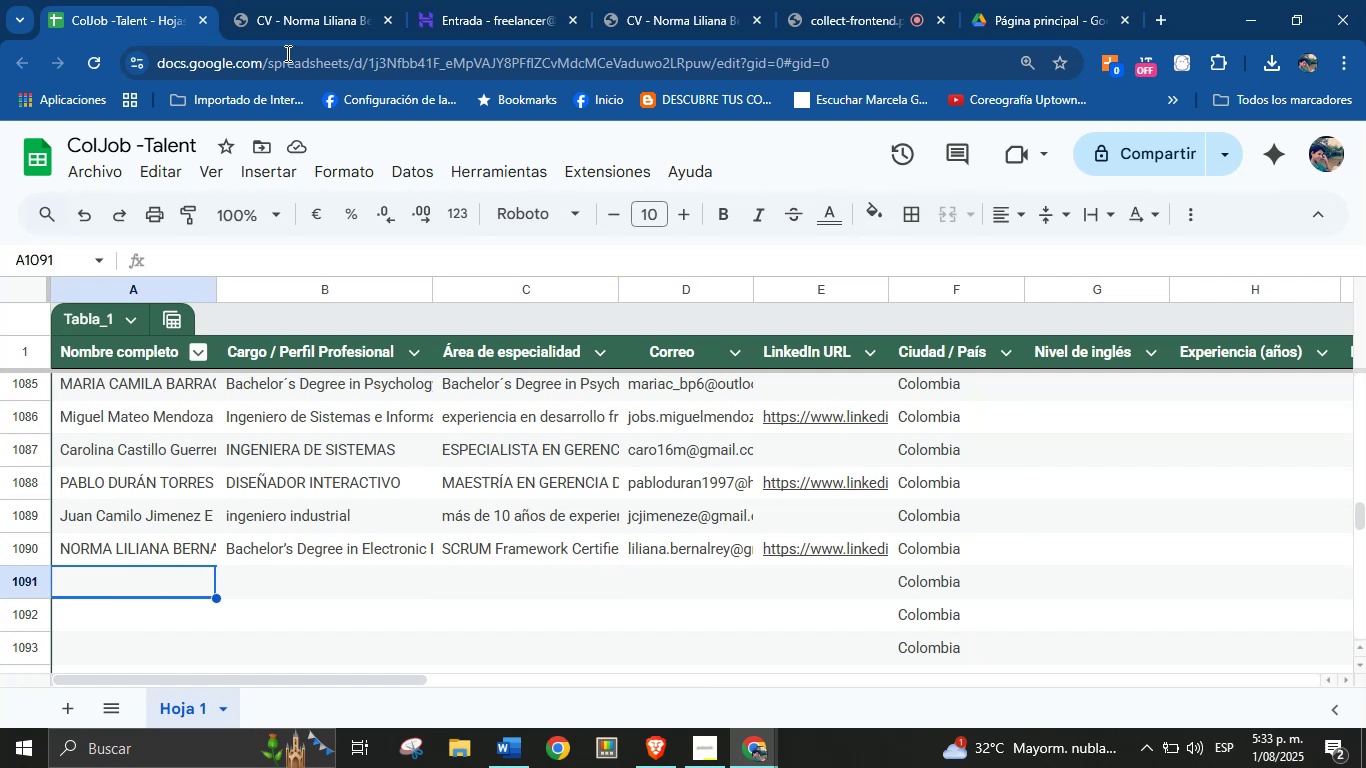 
left_click([312, 0])
 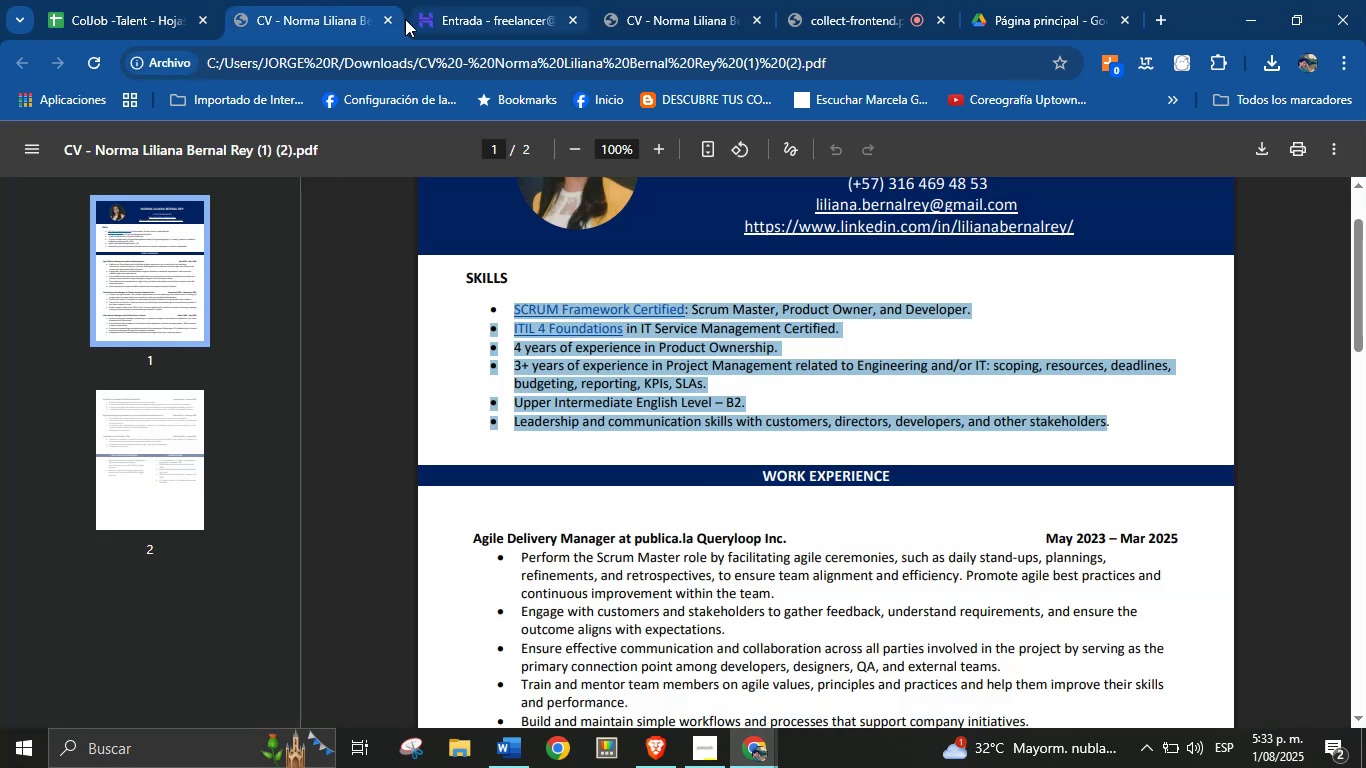 
left_click([390, 19])
 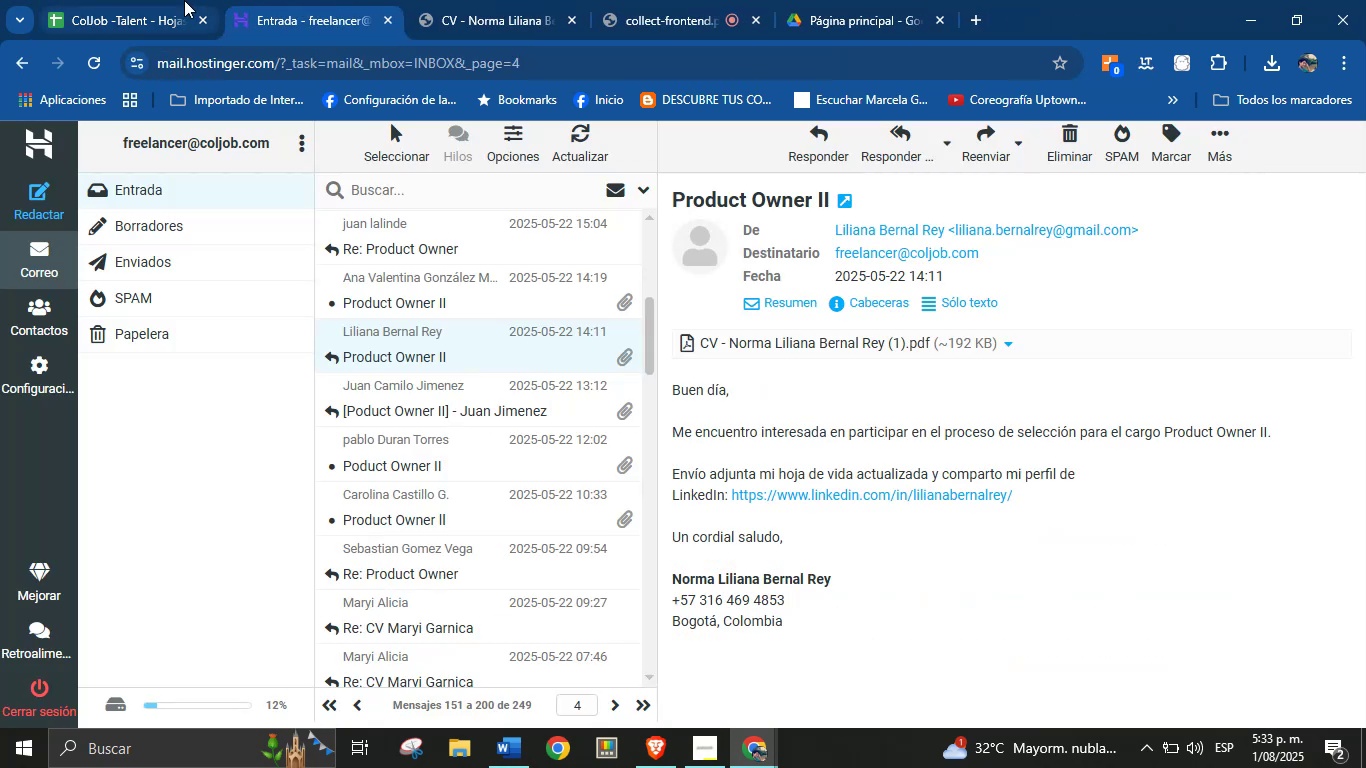 
left_click([183, 0])
 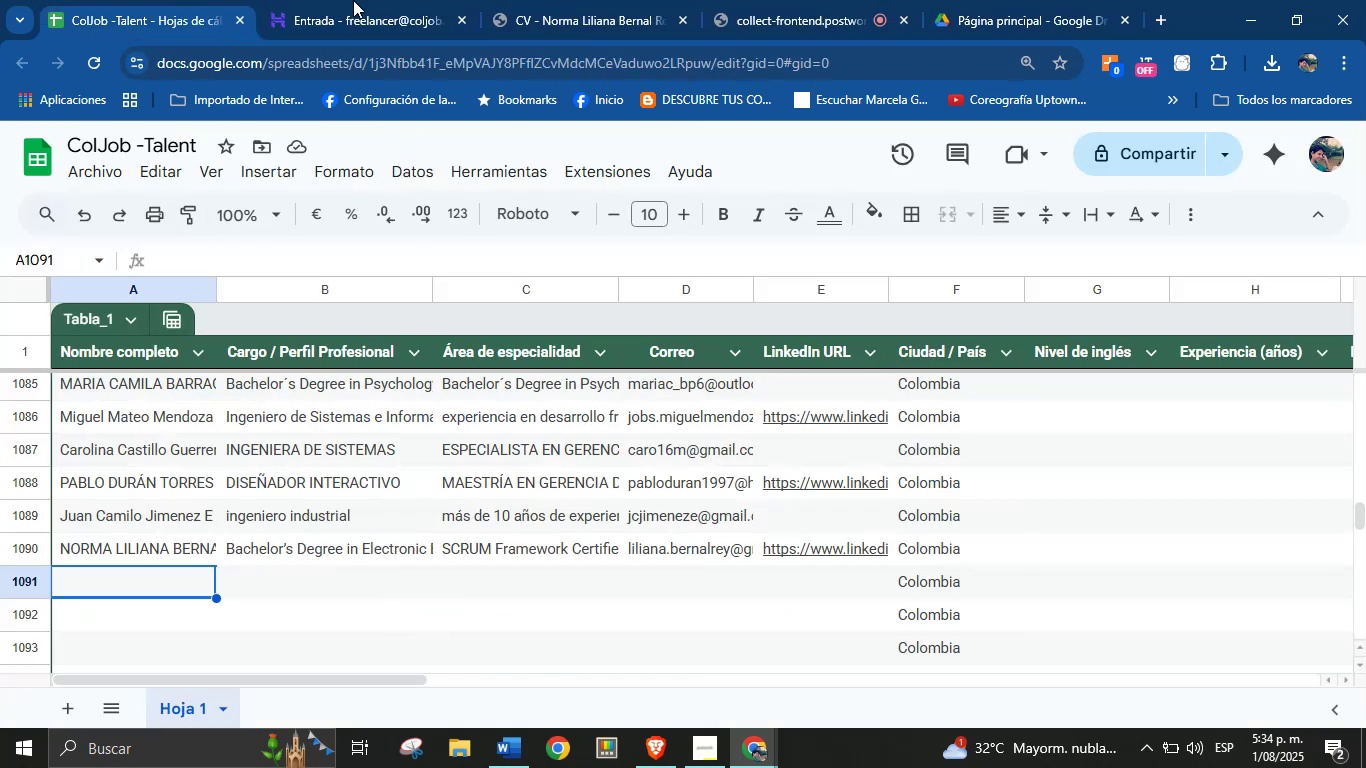 
left_click([336, 0])
 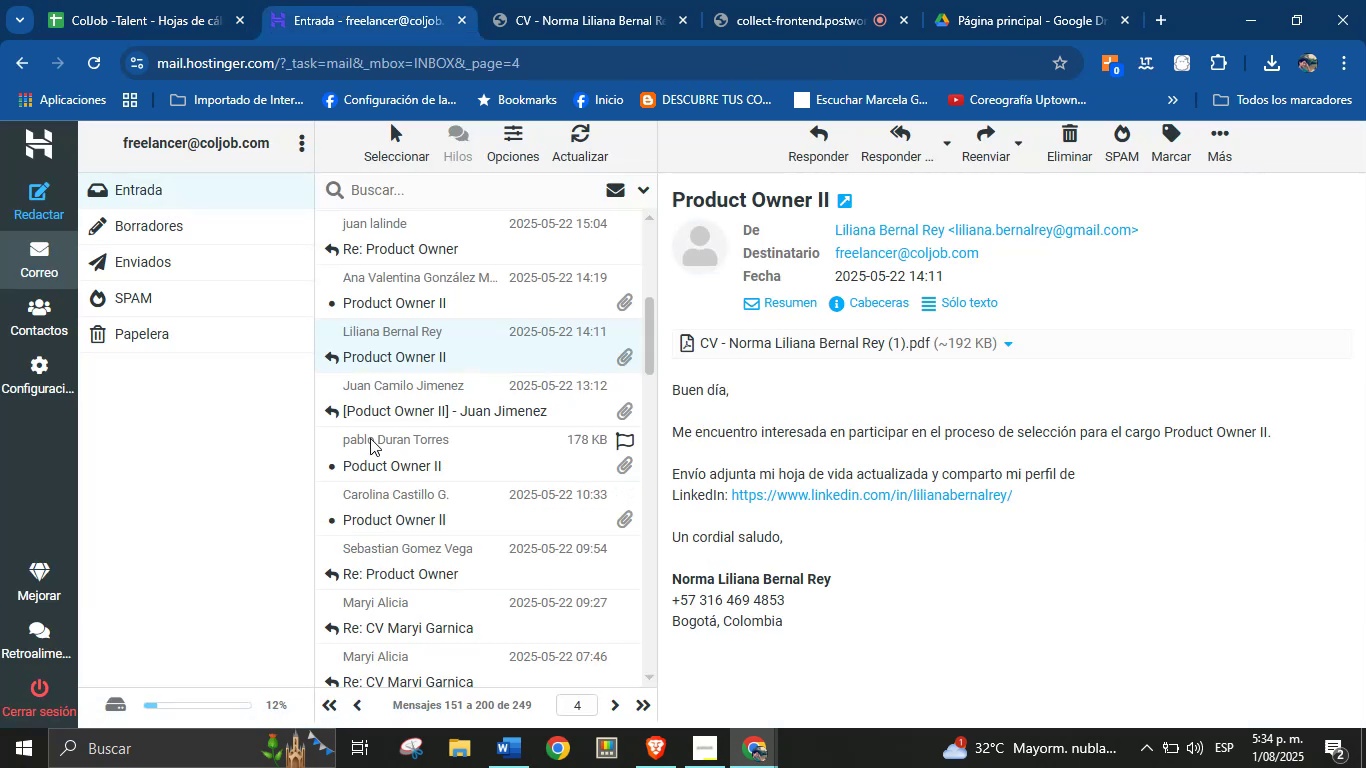 
left_click([463, 270])
 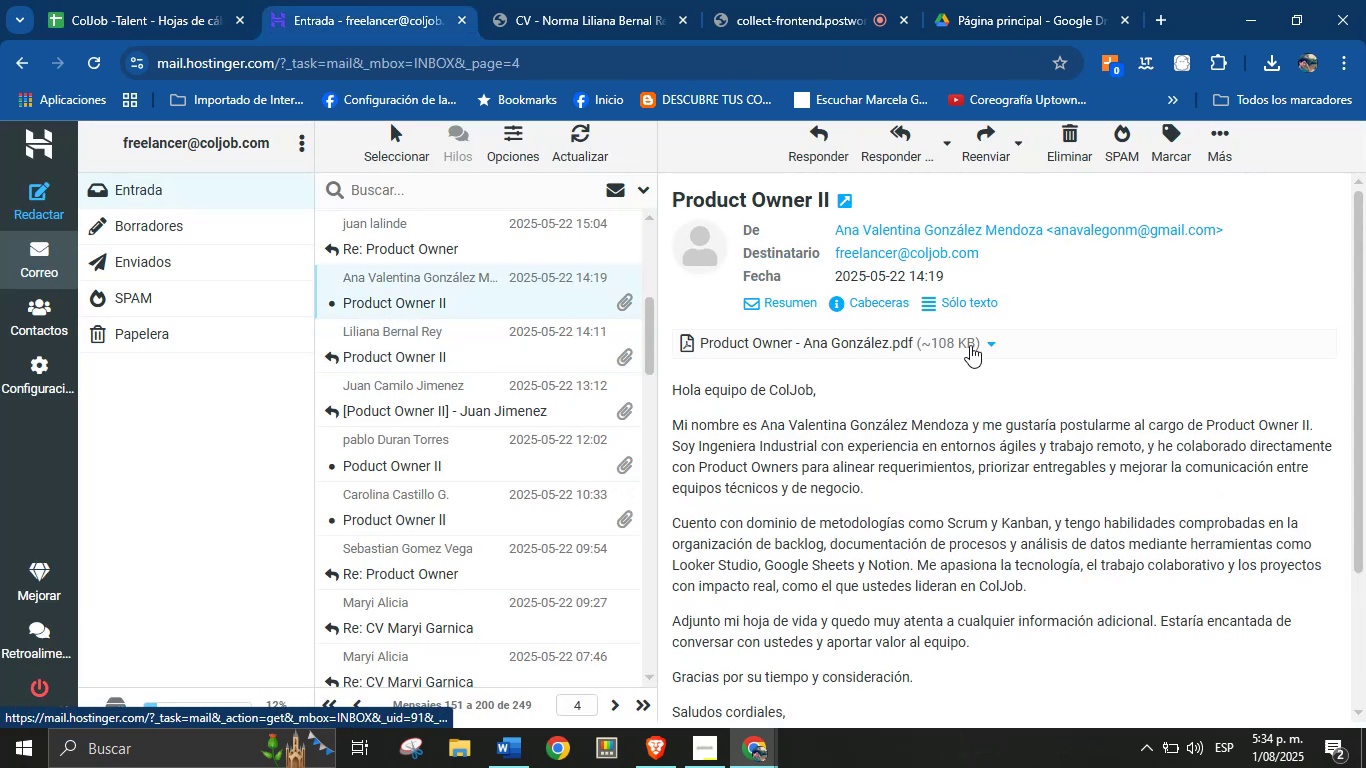 
left_click([988, 343])
 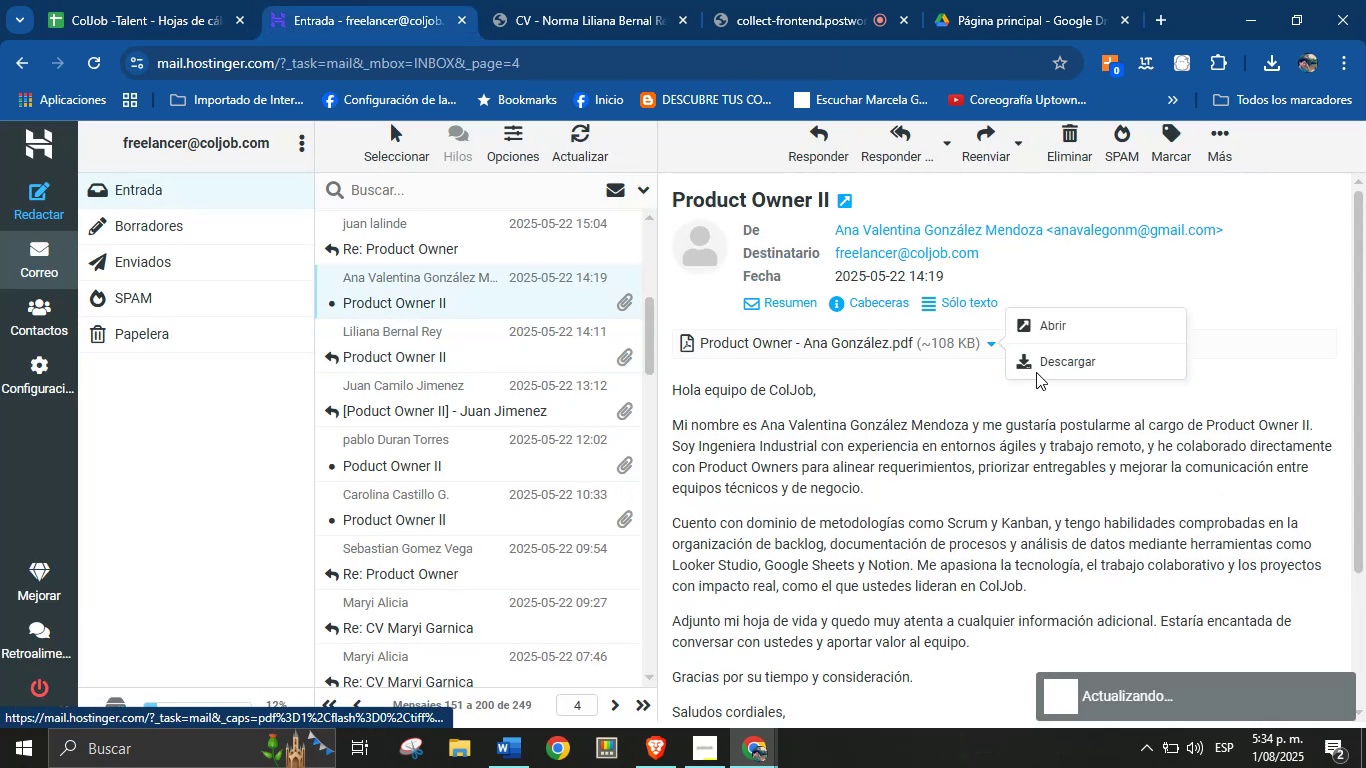 
left_click([1039, 367])
 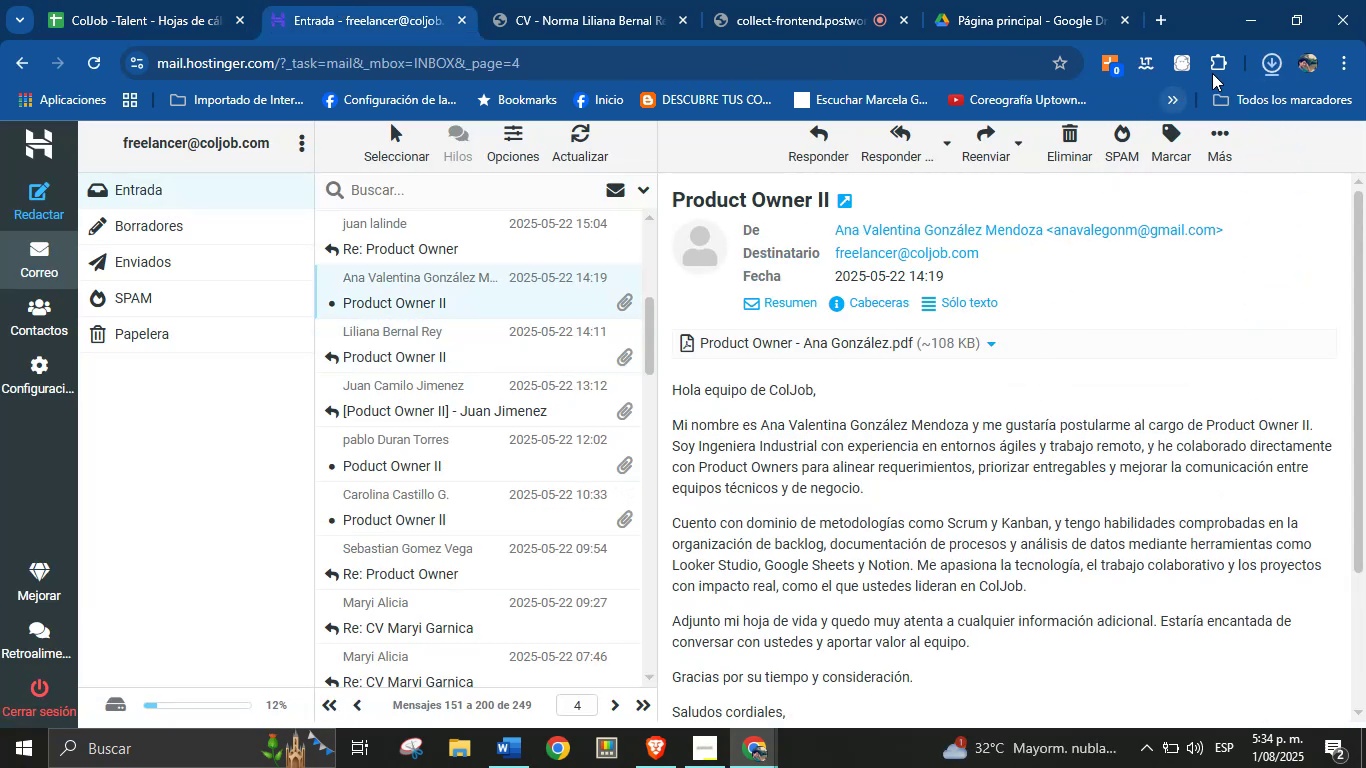 
left_click([1173, 99])
 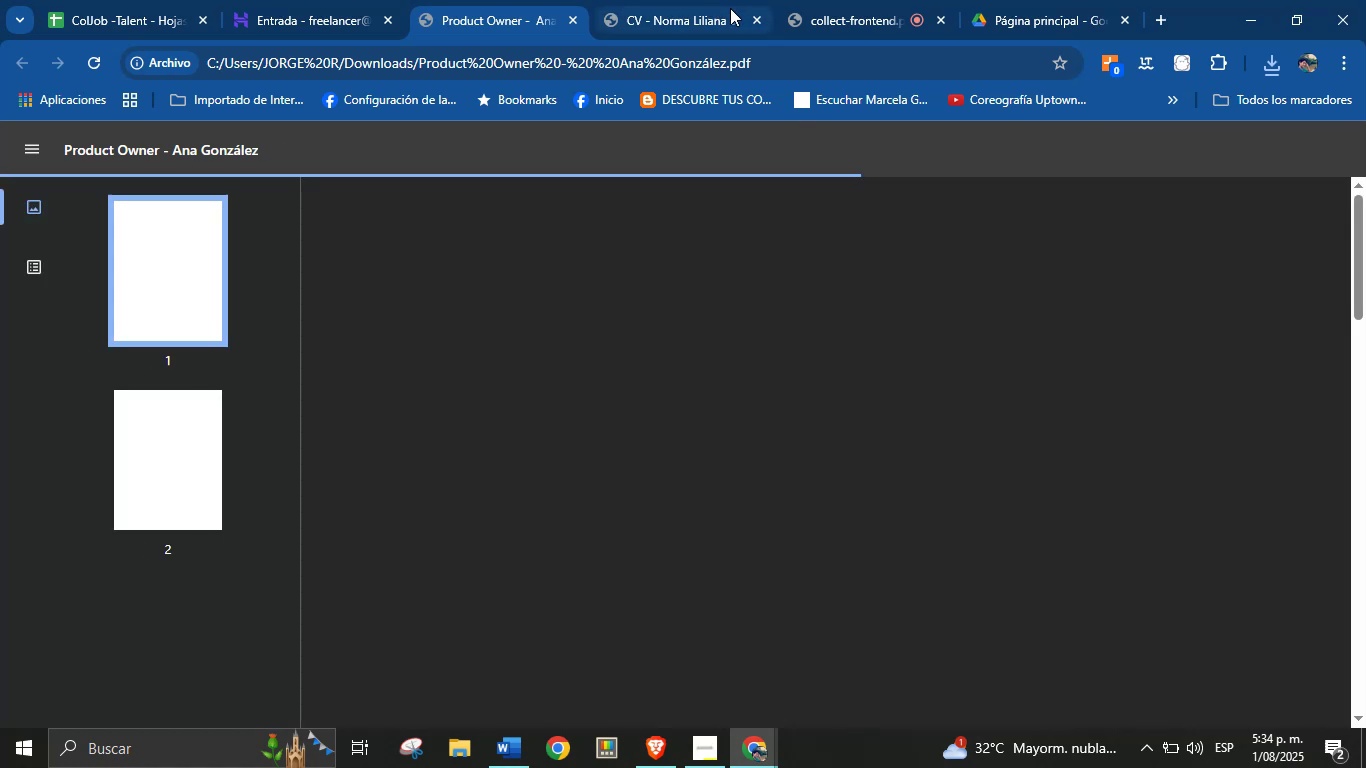 
left_click([761, 23])
 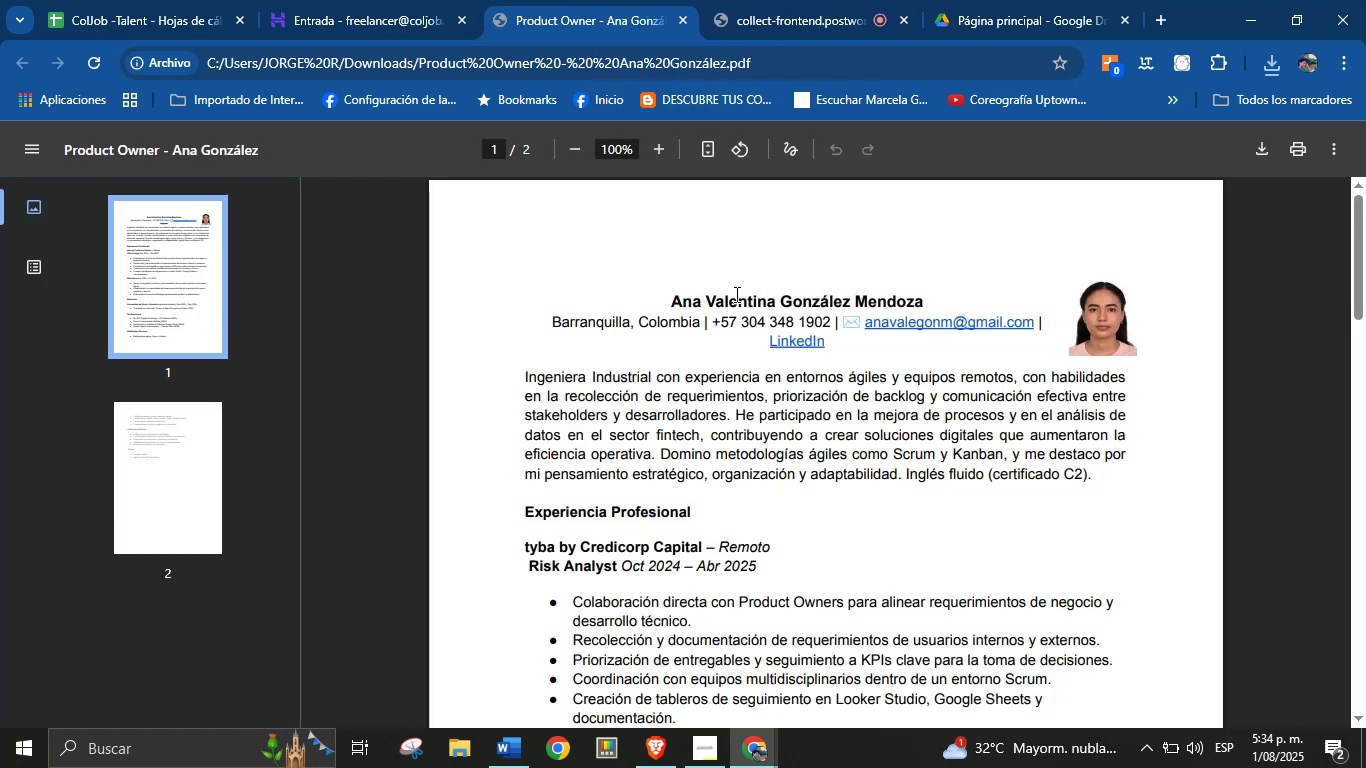 
double_click([736, 296])
 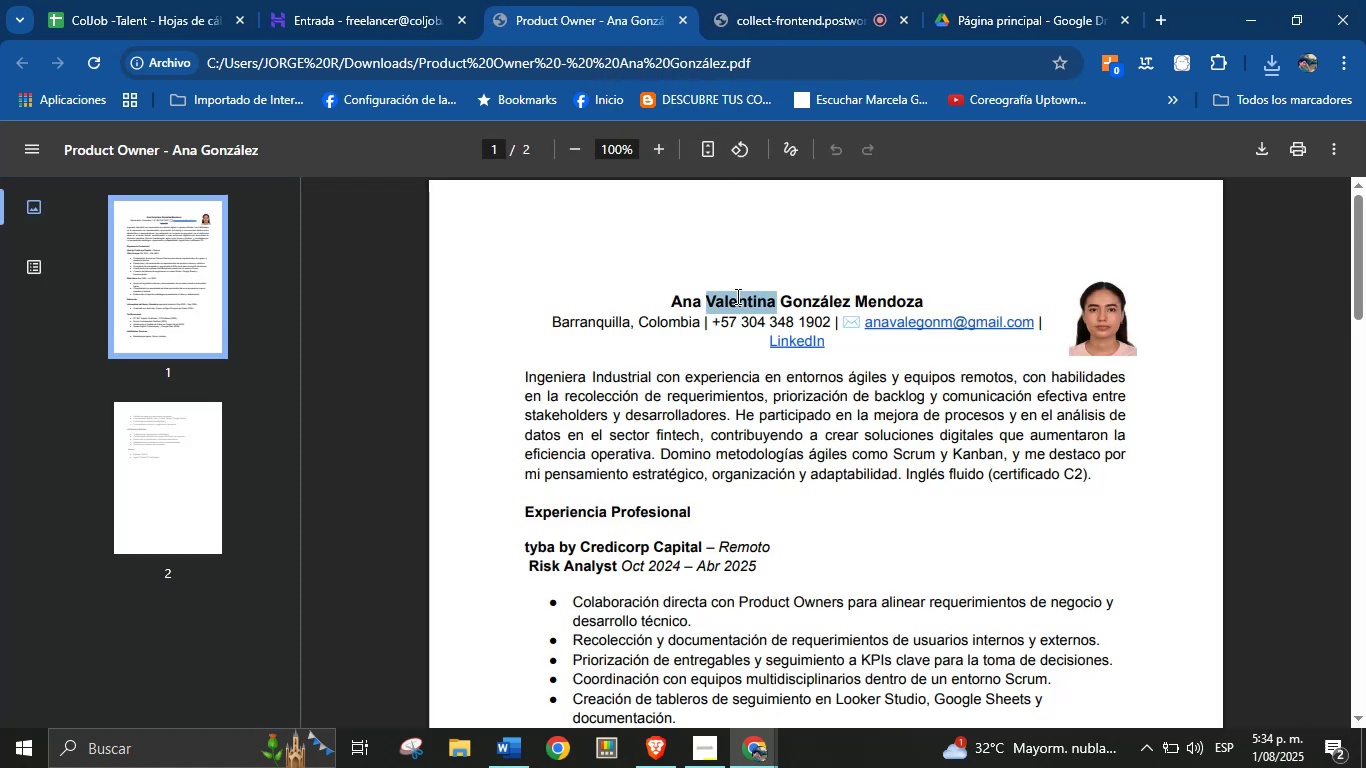 
triple_click([736, 296])
 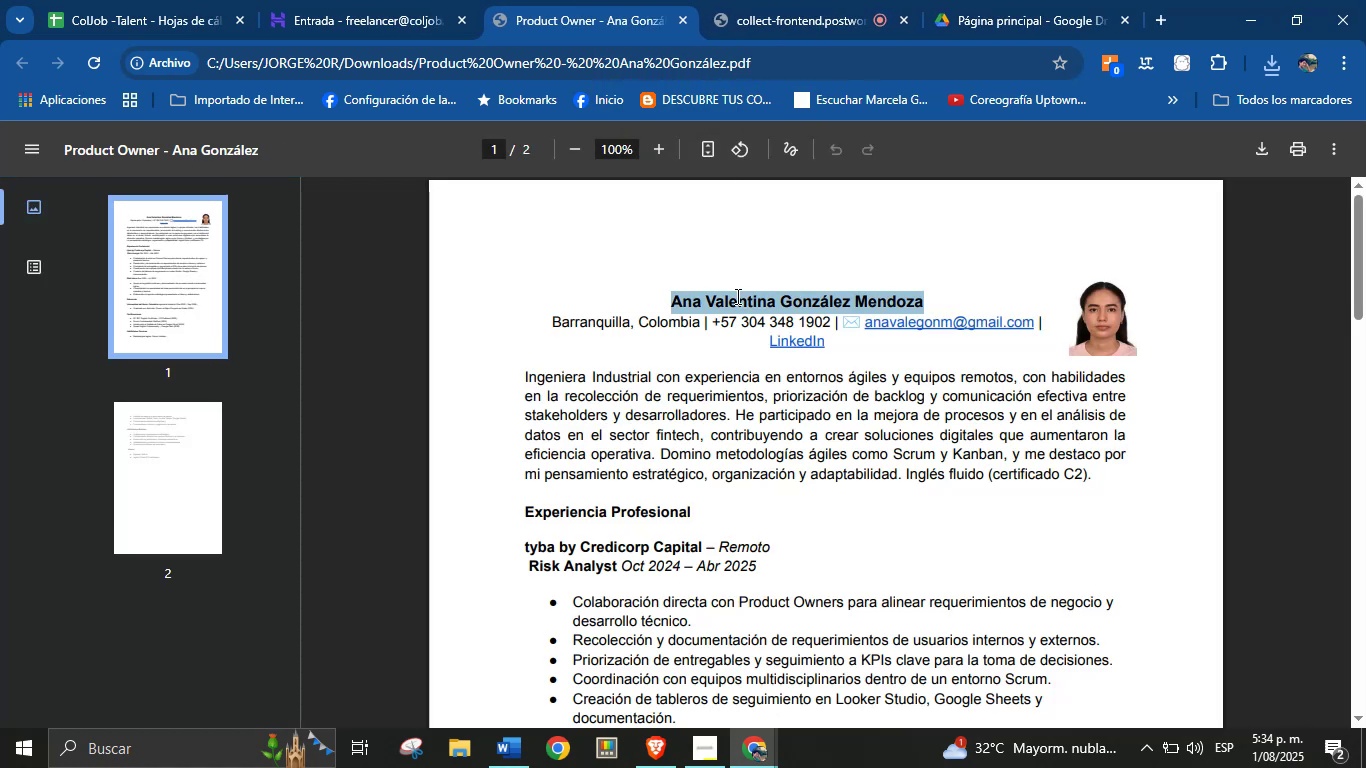 
key(Control+C)
 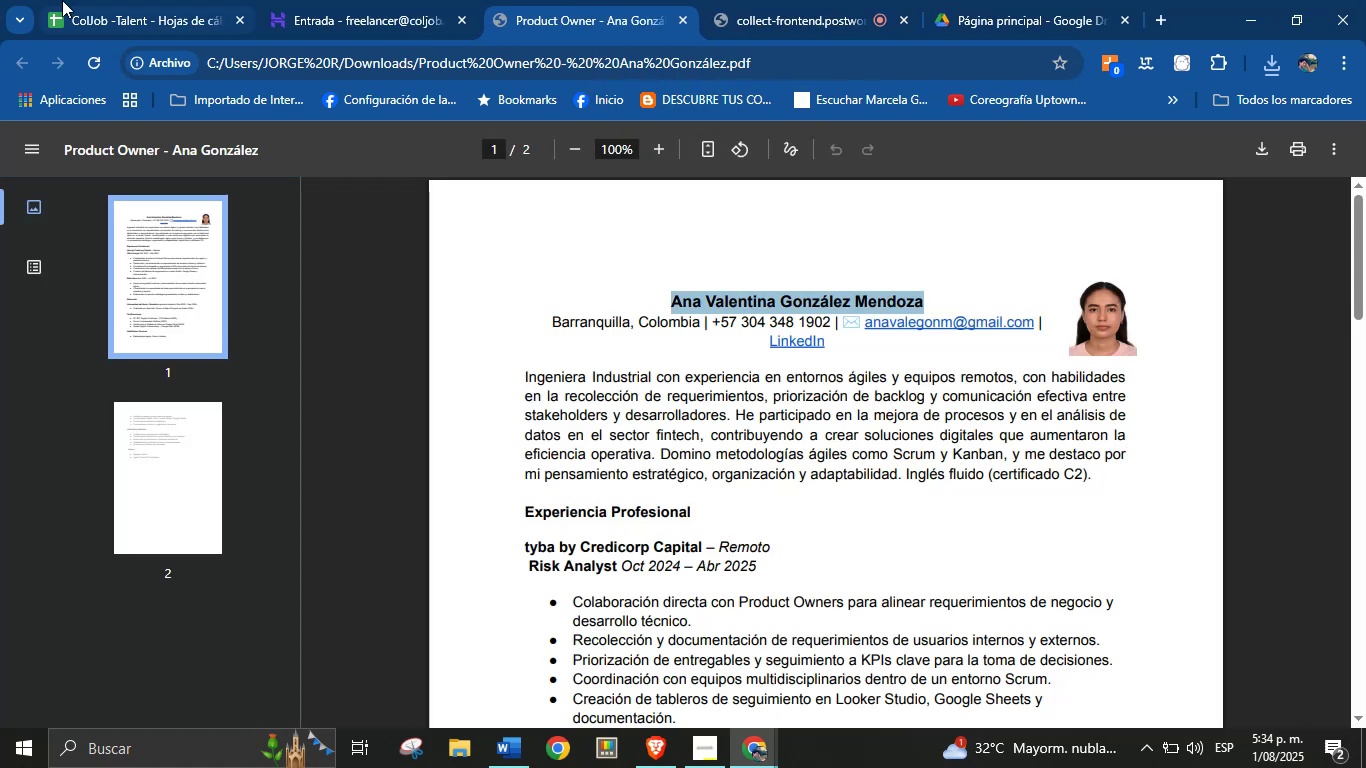 
left_click([62, 0])
 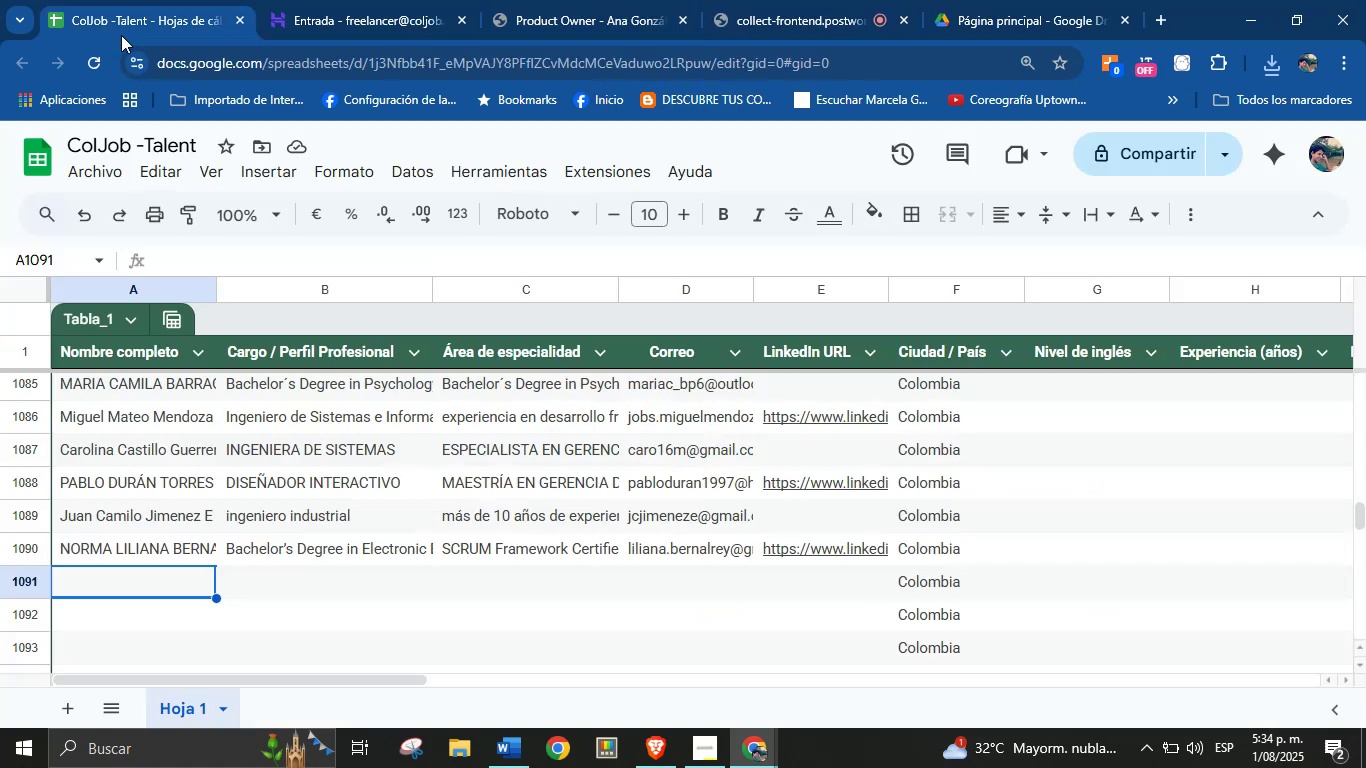 
key(Control+V)
 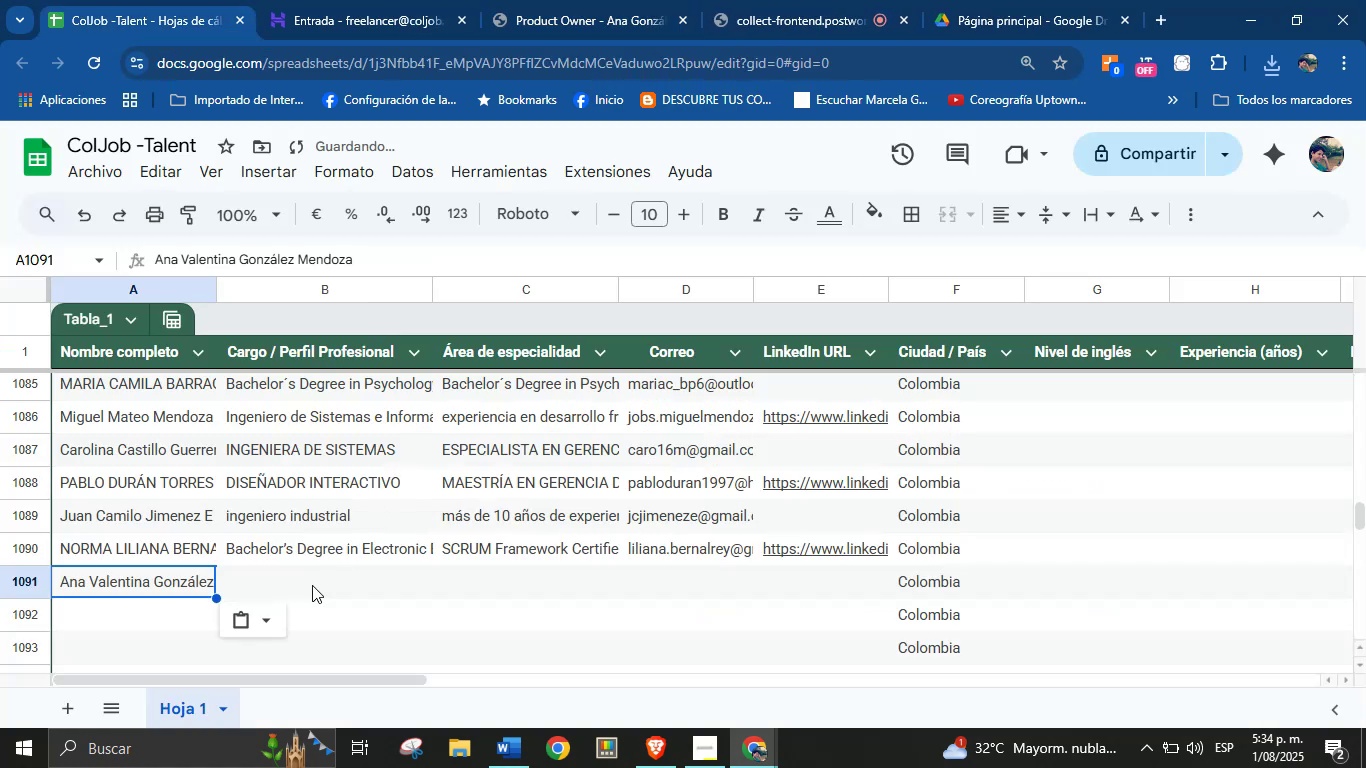 
left_click([313, 579])
 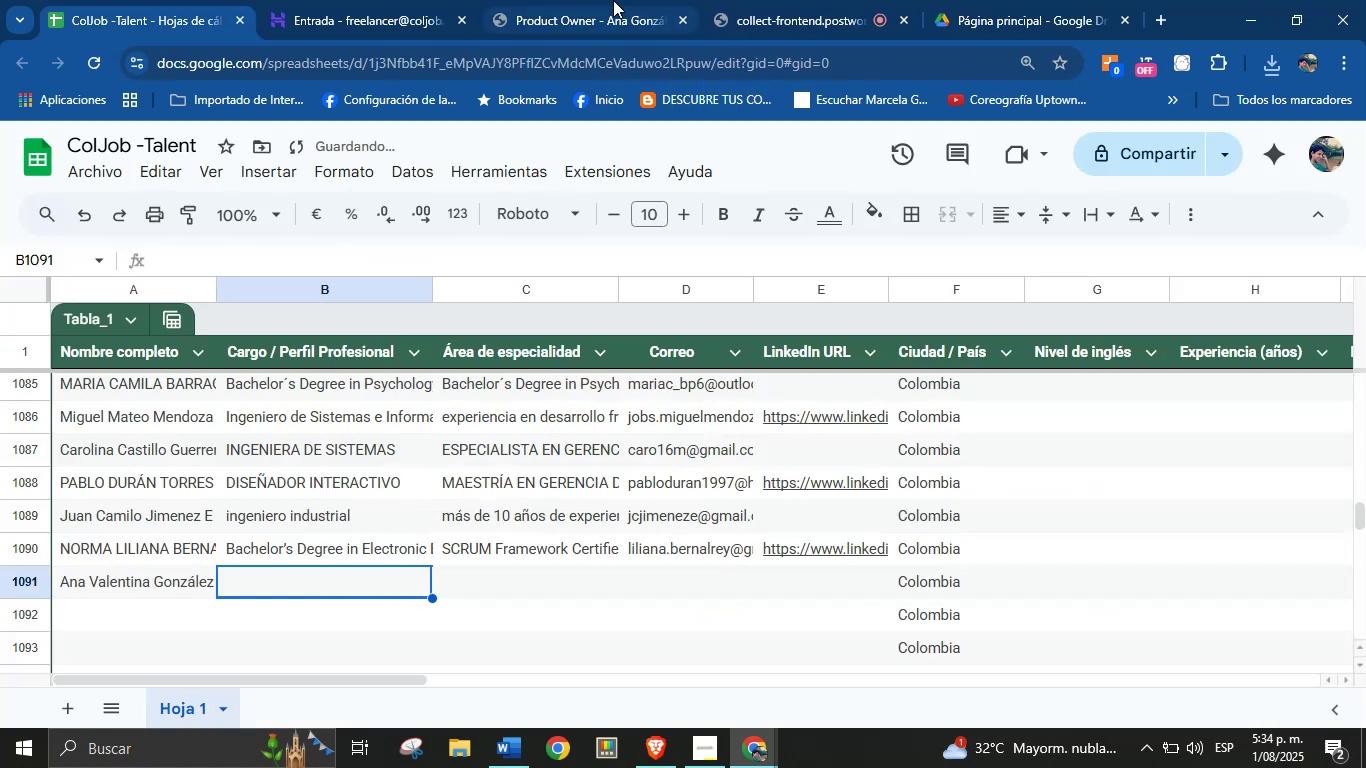 
left_click([594, 0])
 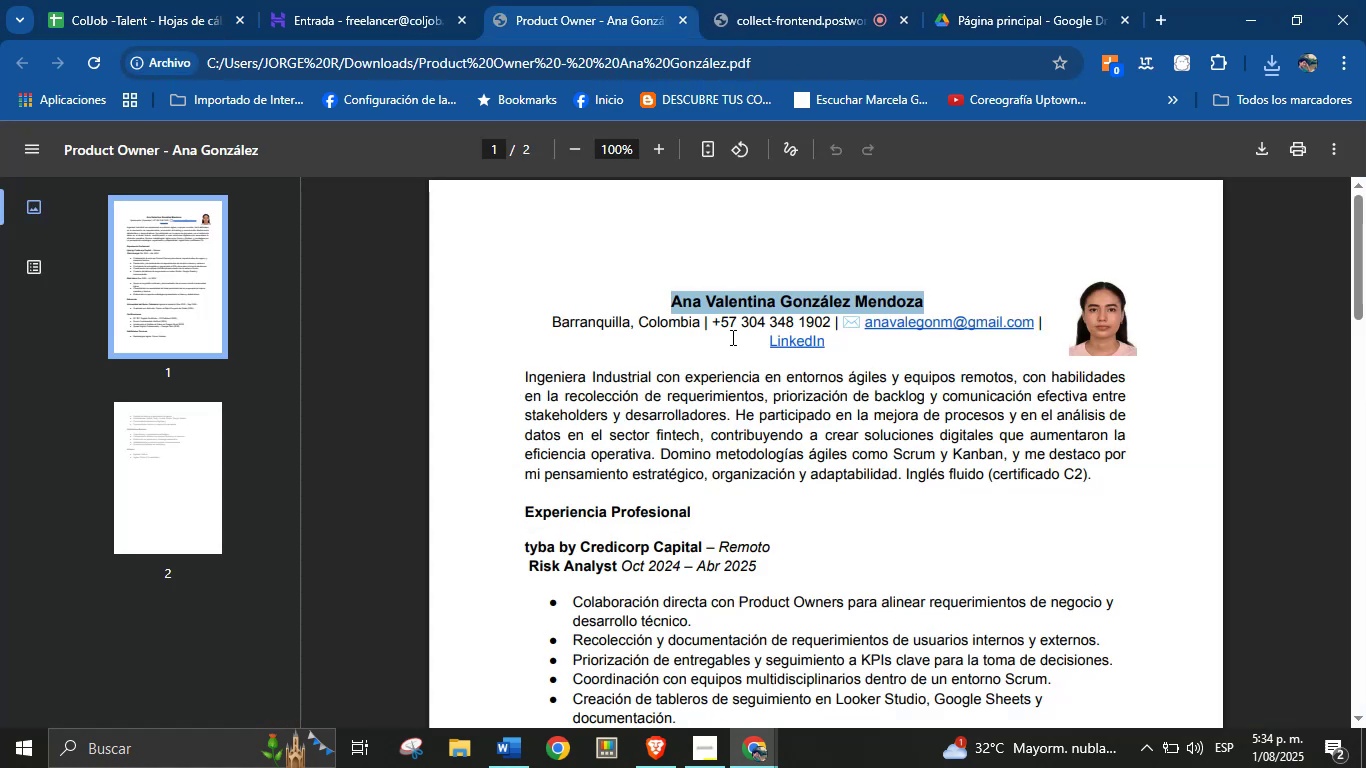 
left_click([731, 396])
 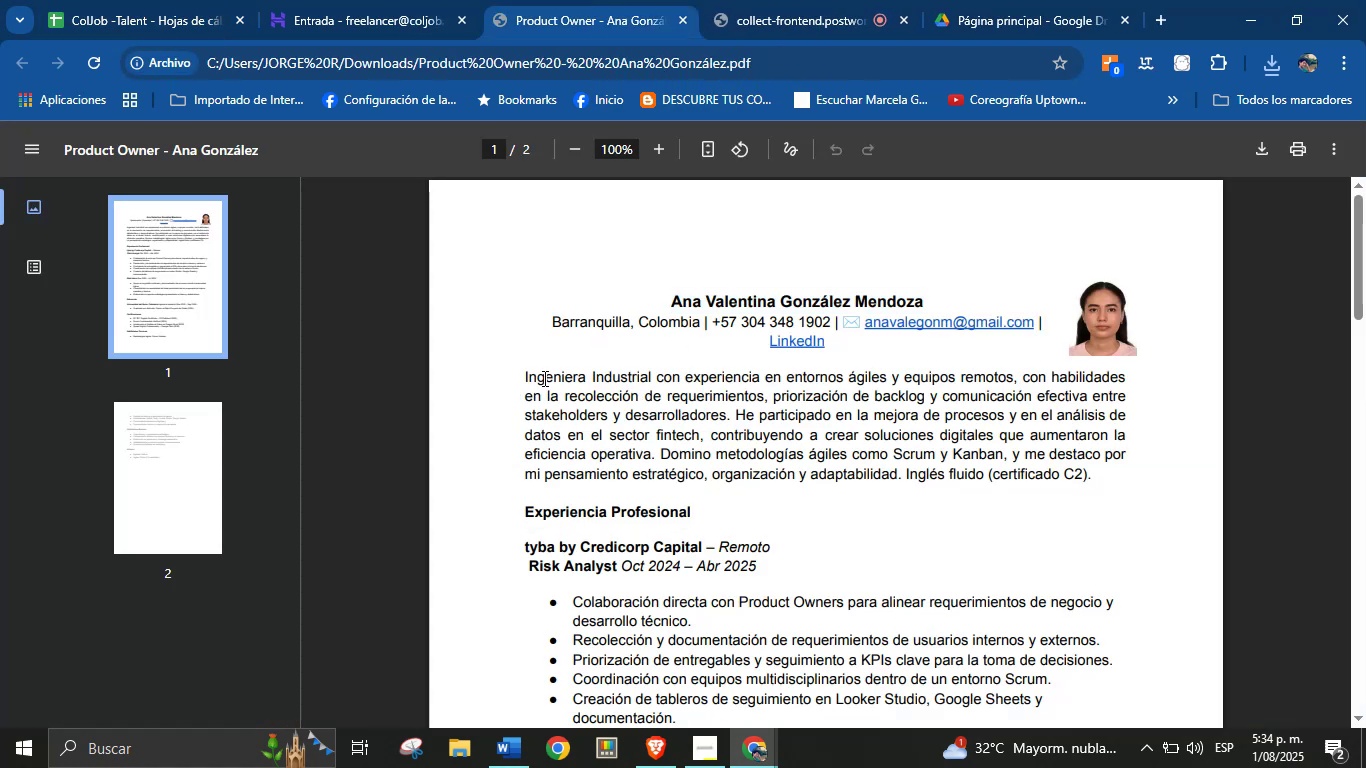 
left_click_drag(start_coordinate=[522, 378], to_coordinate=[651, 378])
 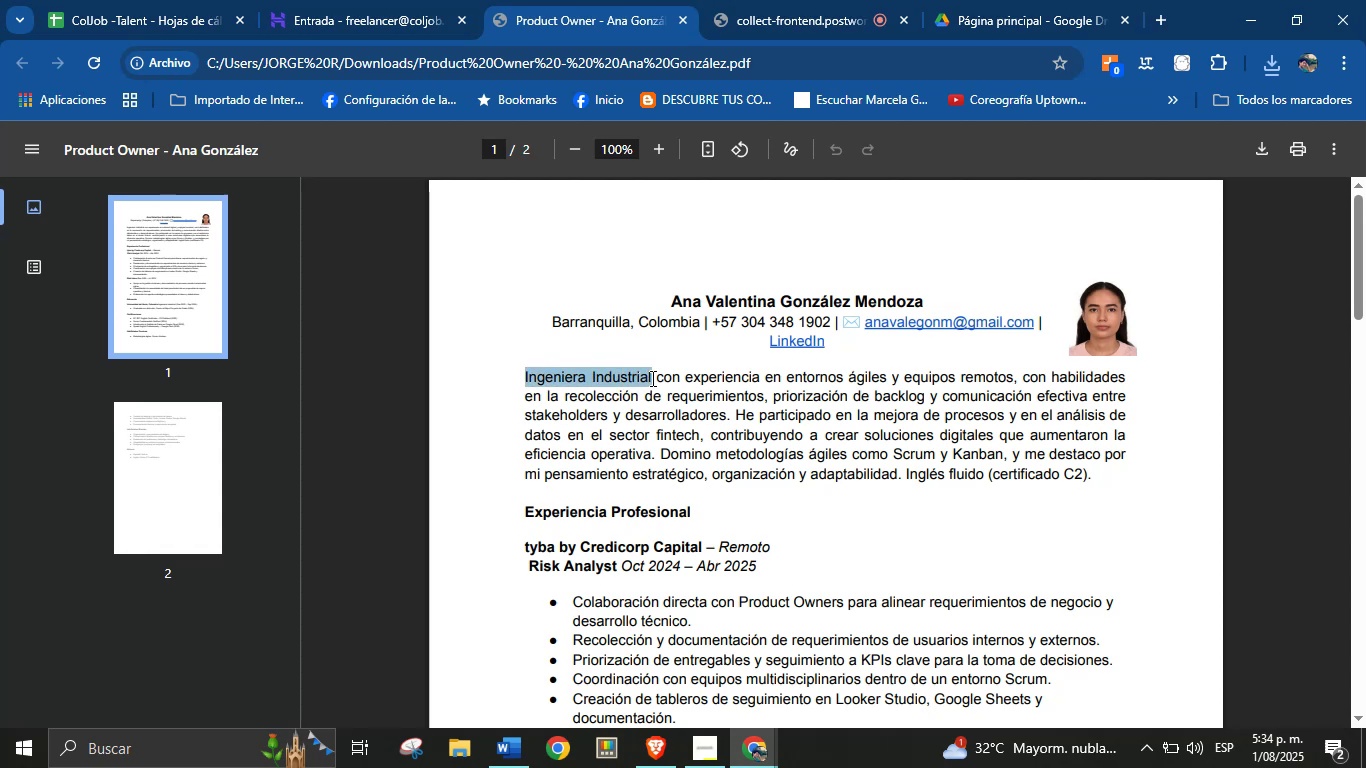 
key(Control+C)
 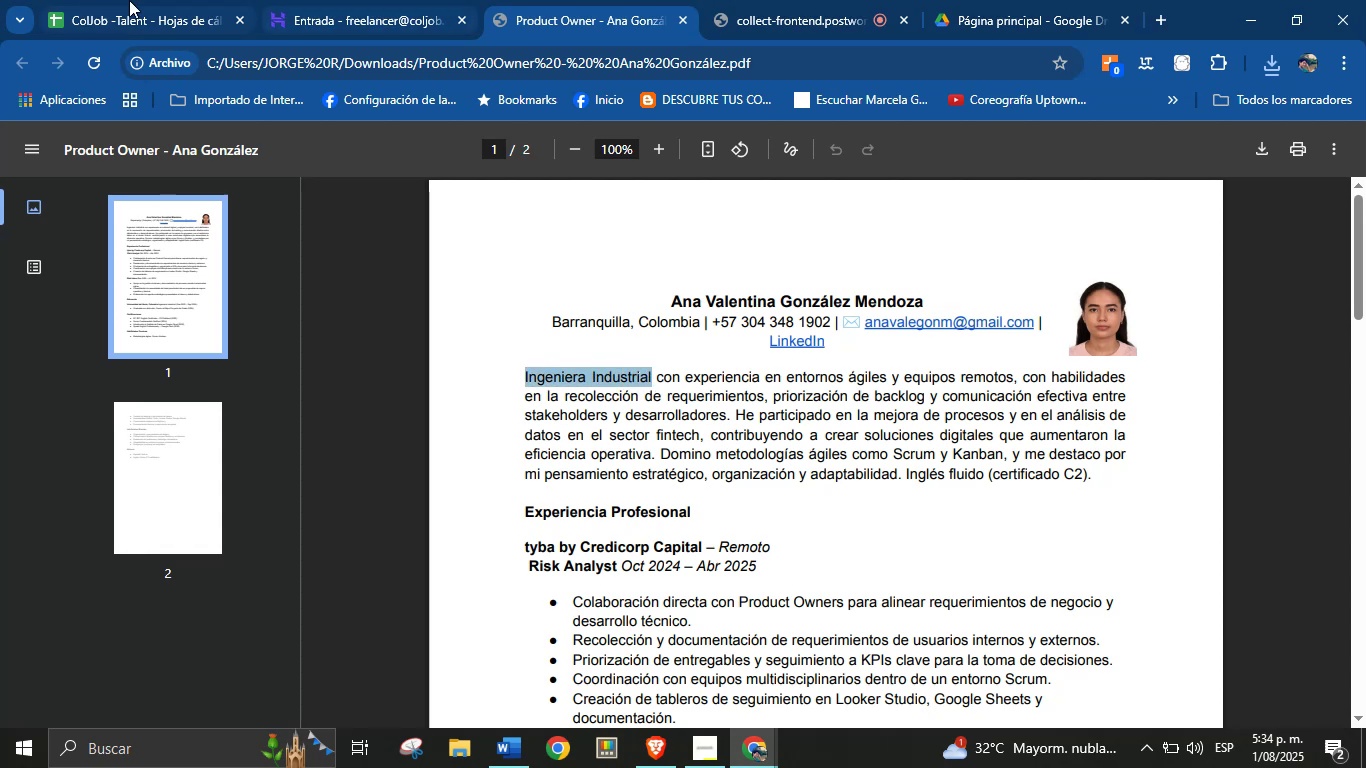 
left_click([129, 0])
 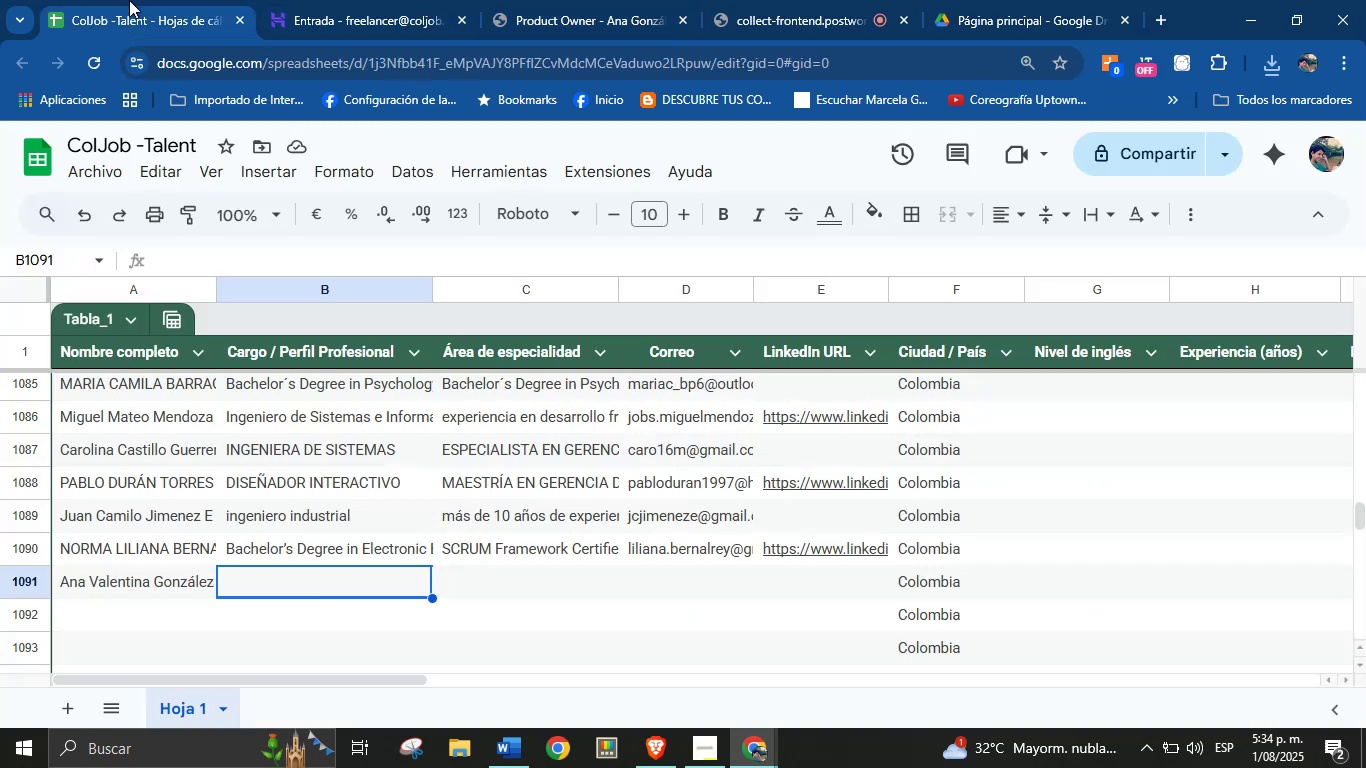 
key(Control+V)
 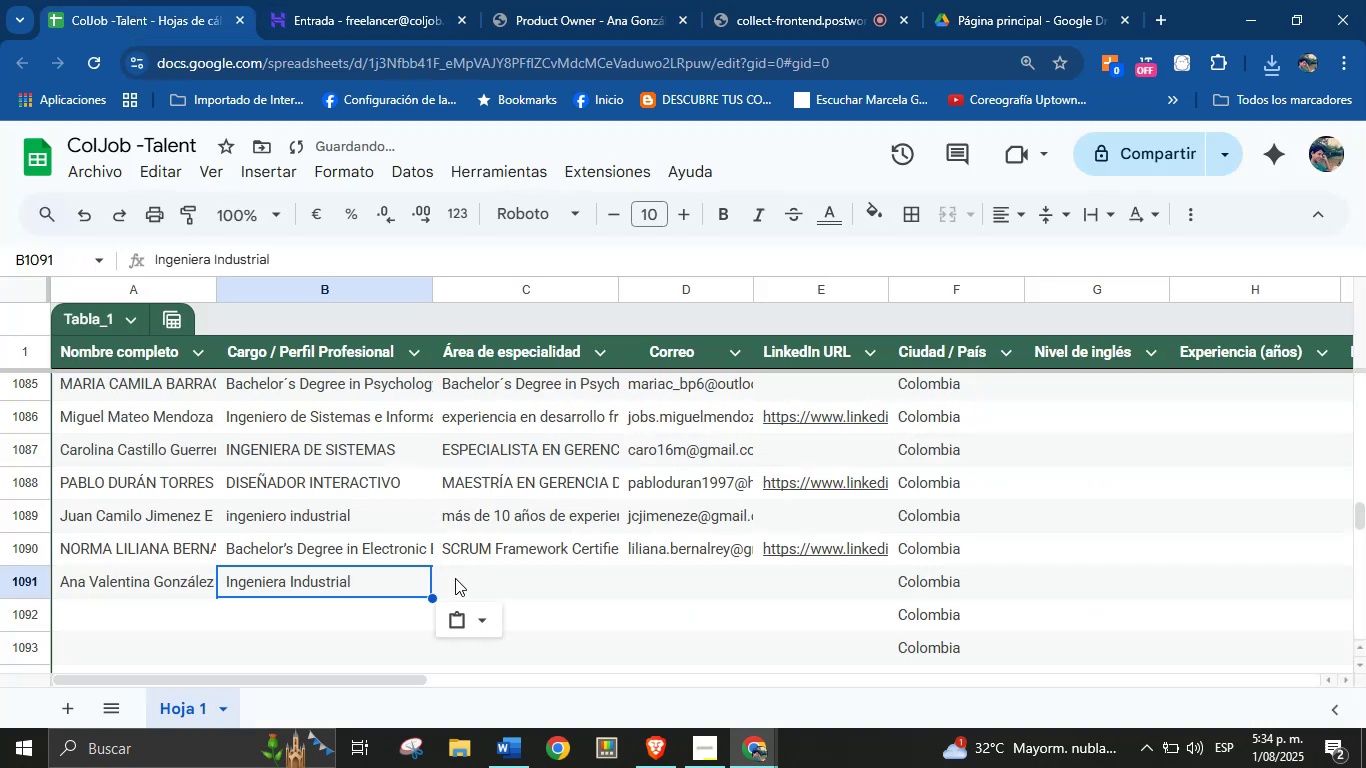 
left_click([473, 586])
 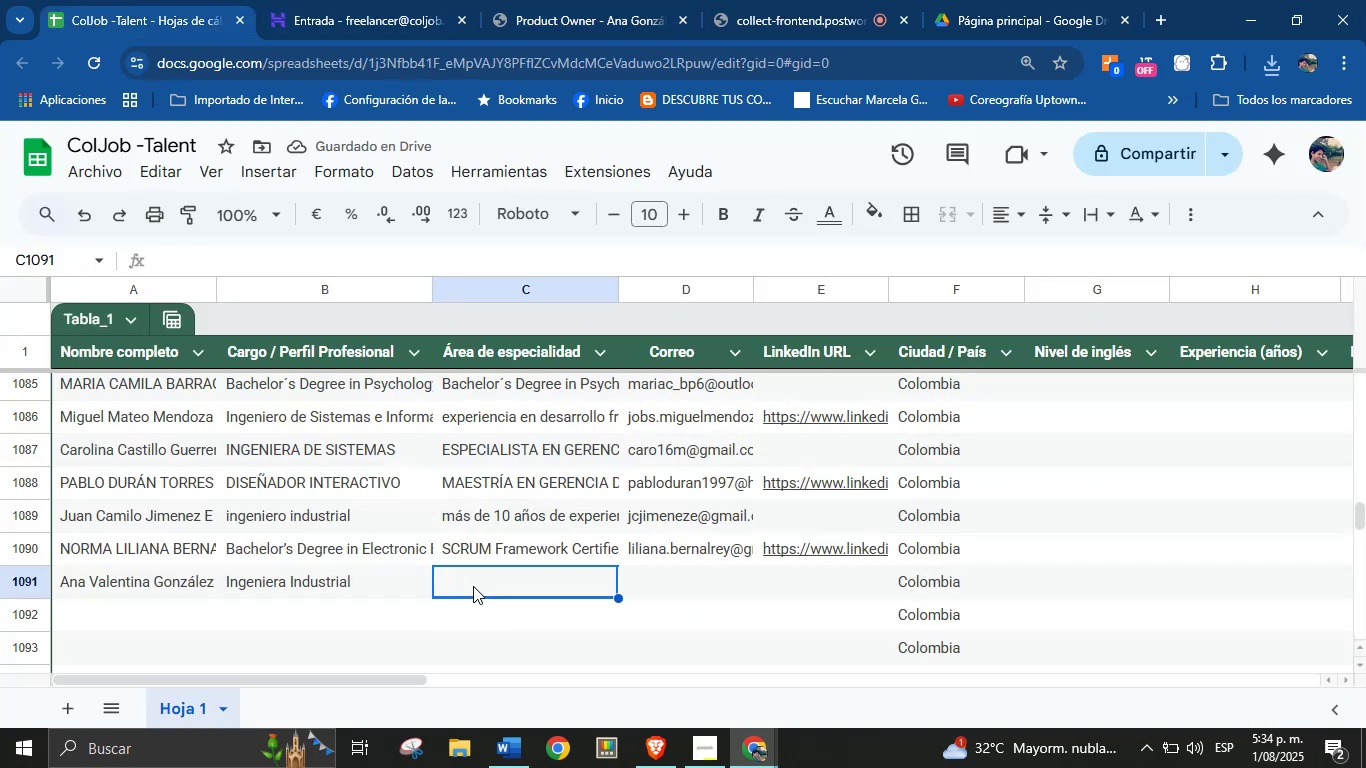 
left_click([611, 0])
 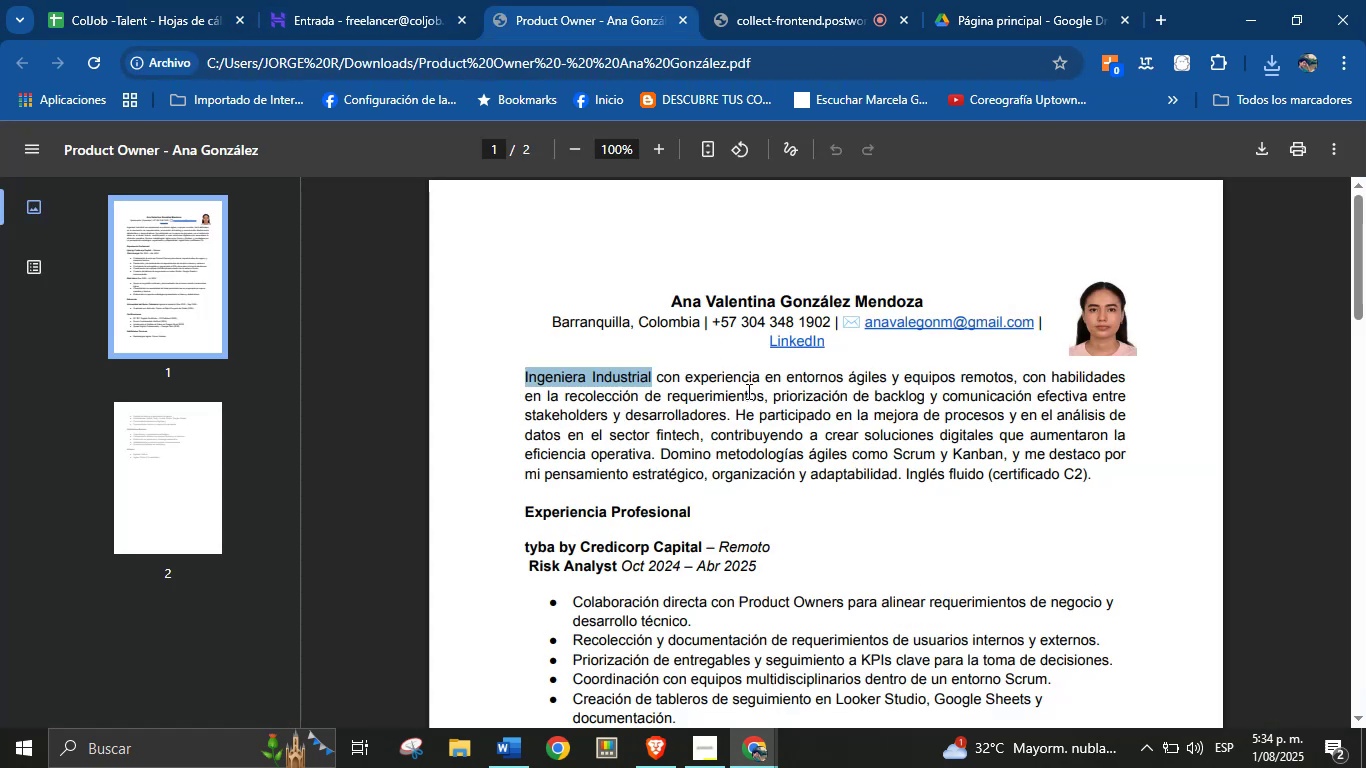 
left_click([748, 398])
 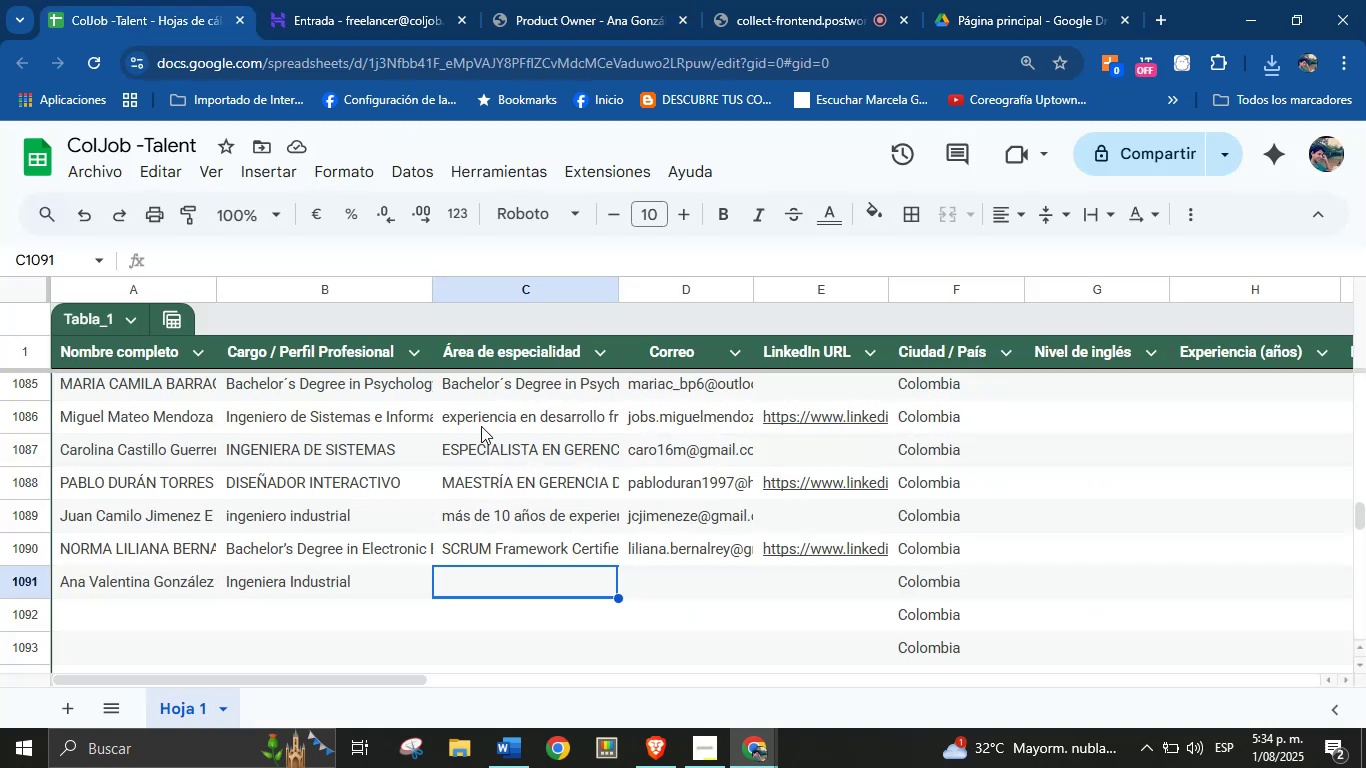 
wait(5.29)
 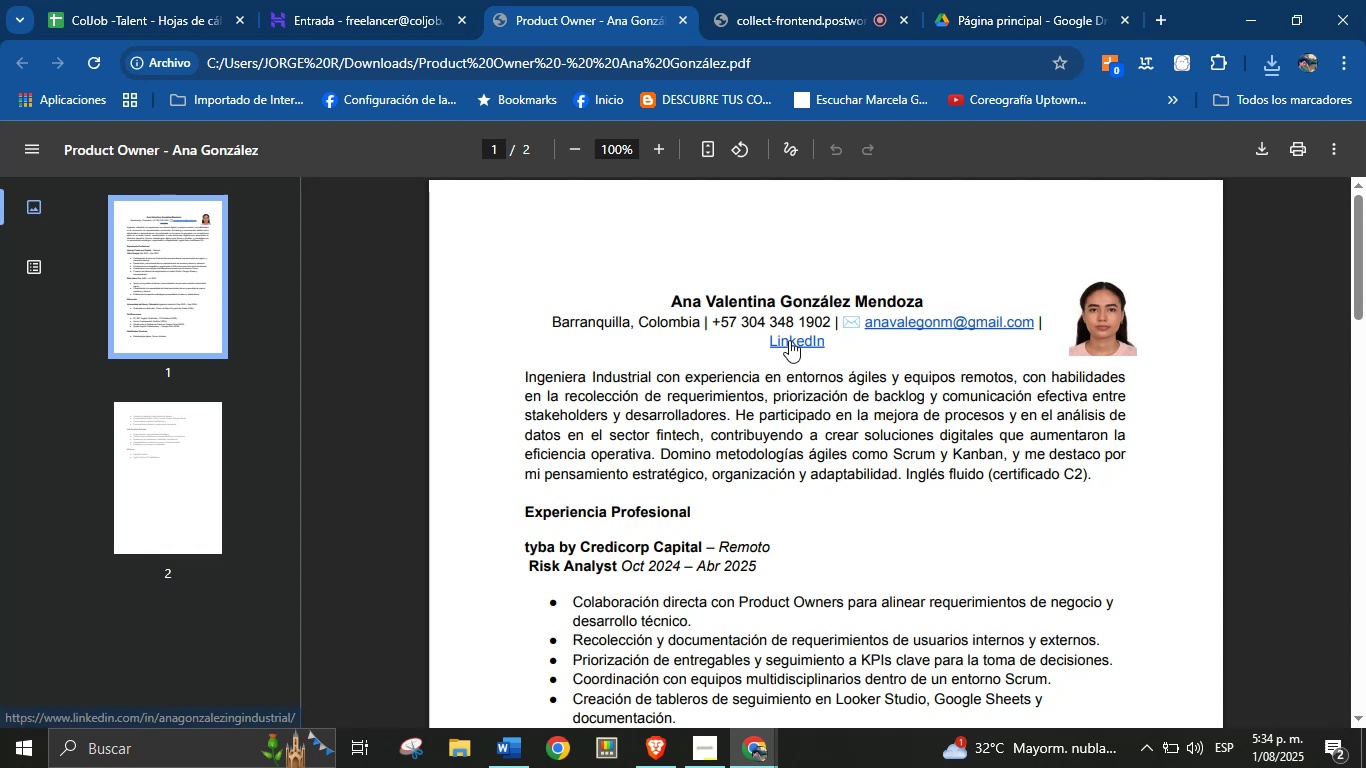 
left_click([619, 0])
 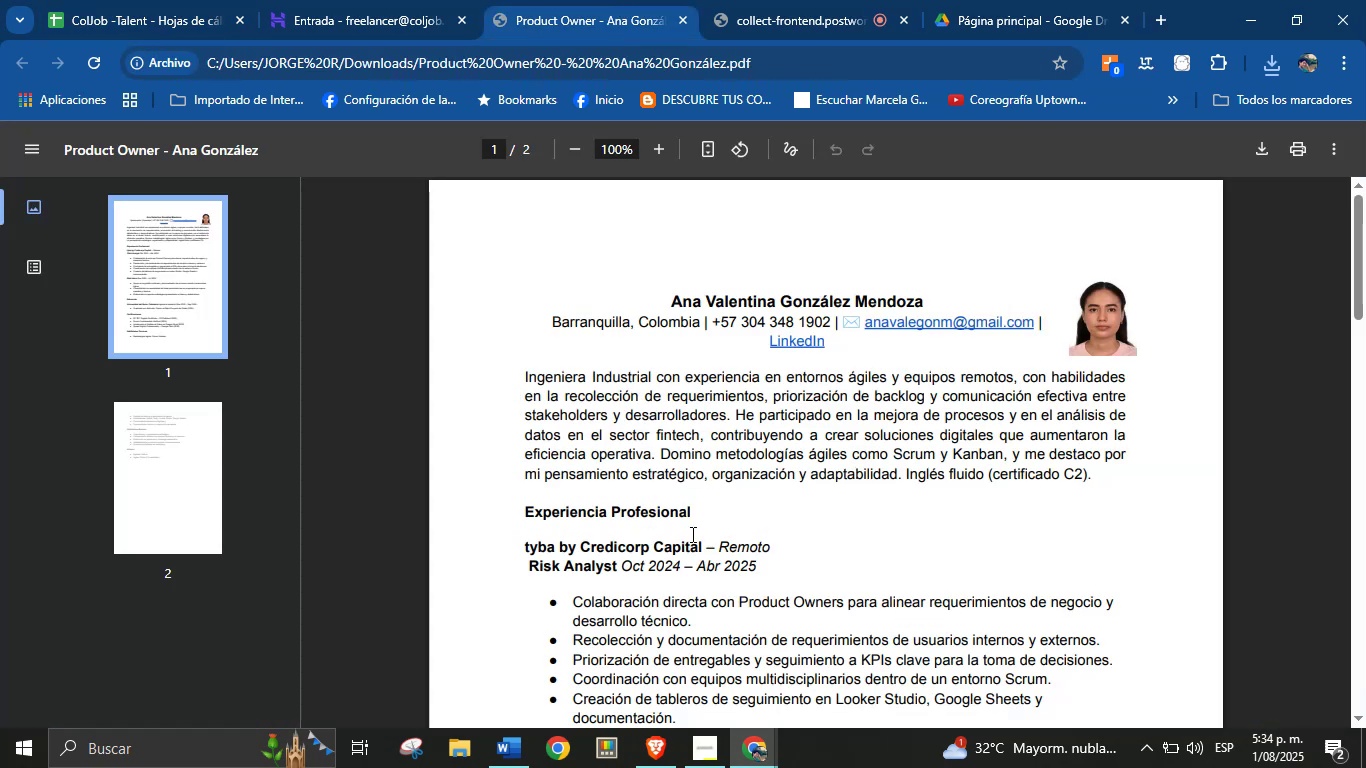 
left_click([717, 438])
 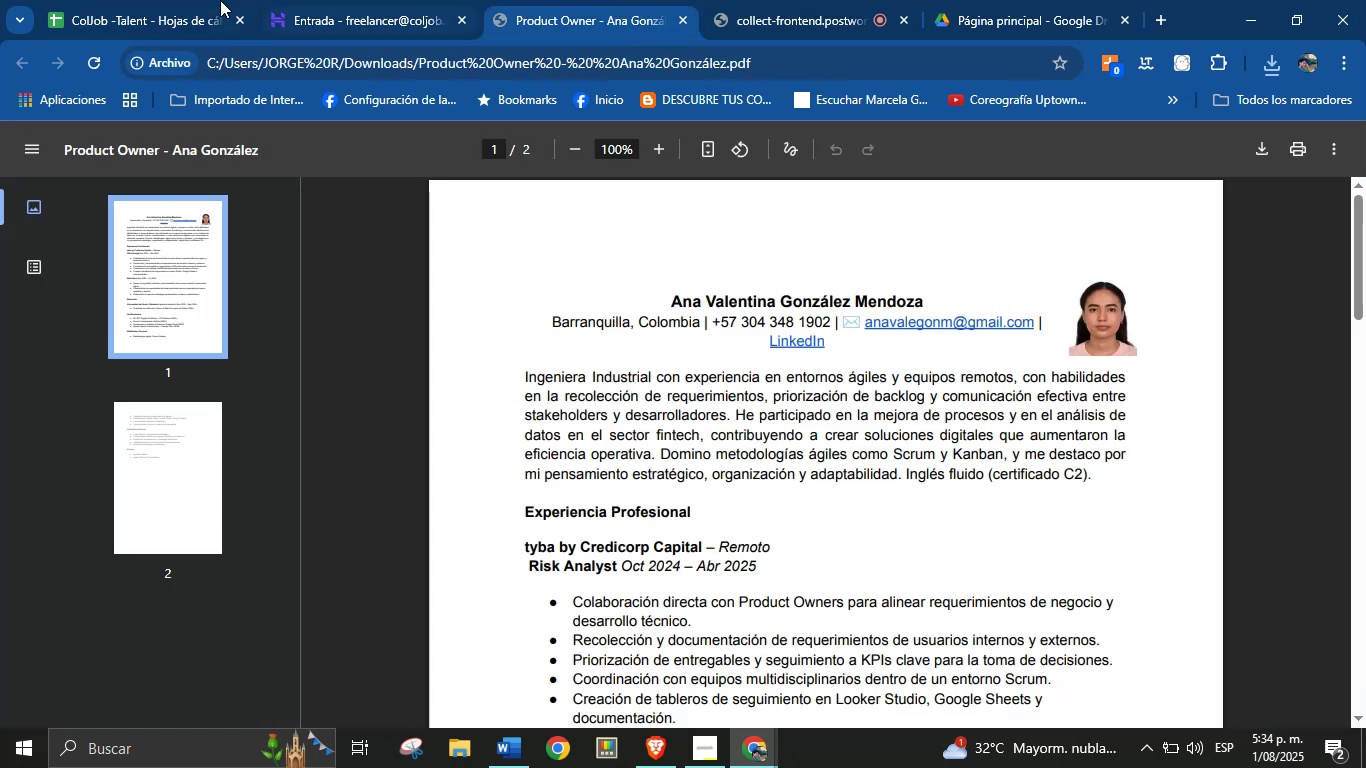 
left_click([169, 0])
 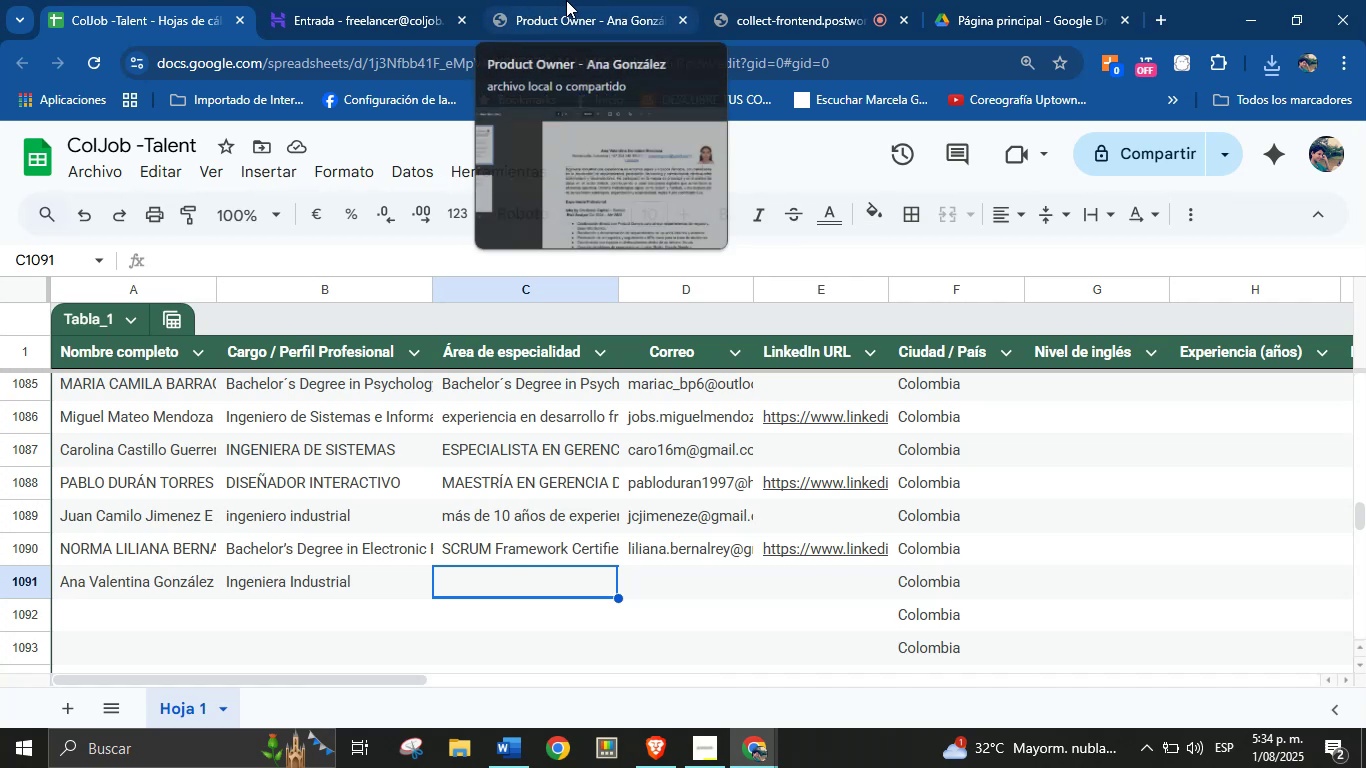 
wait(8.85)
 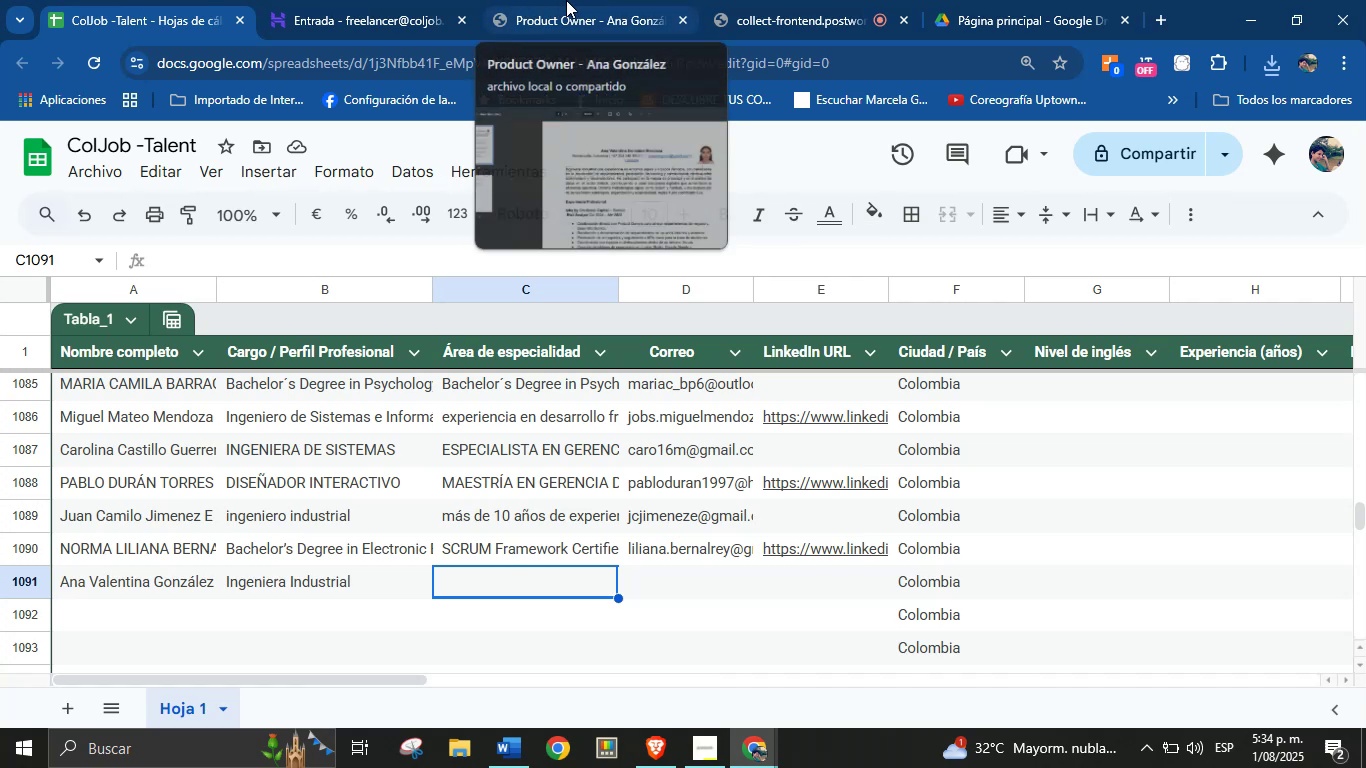 
left_click([570, 13])
 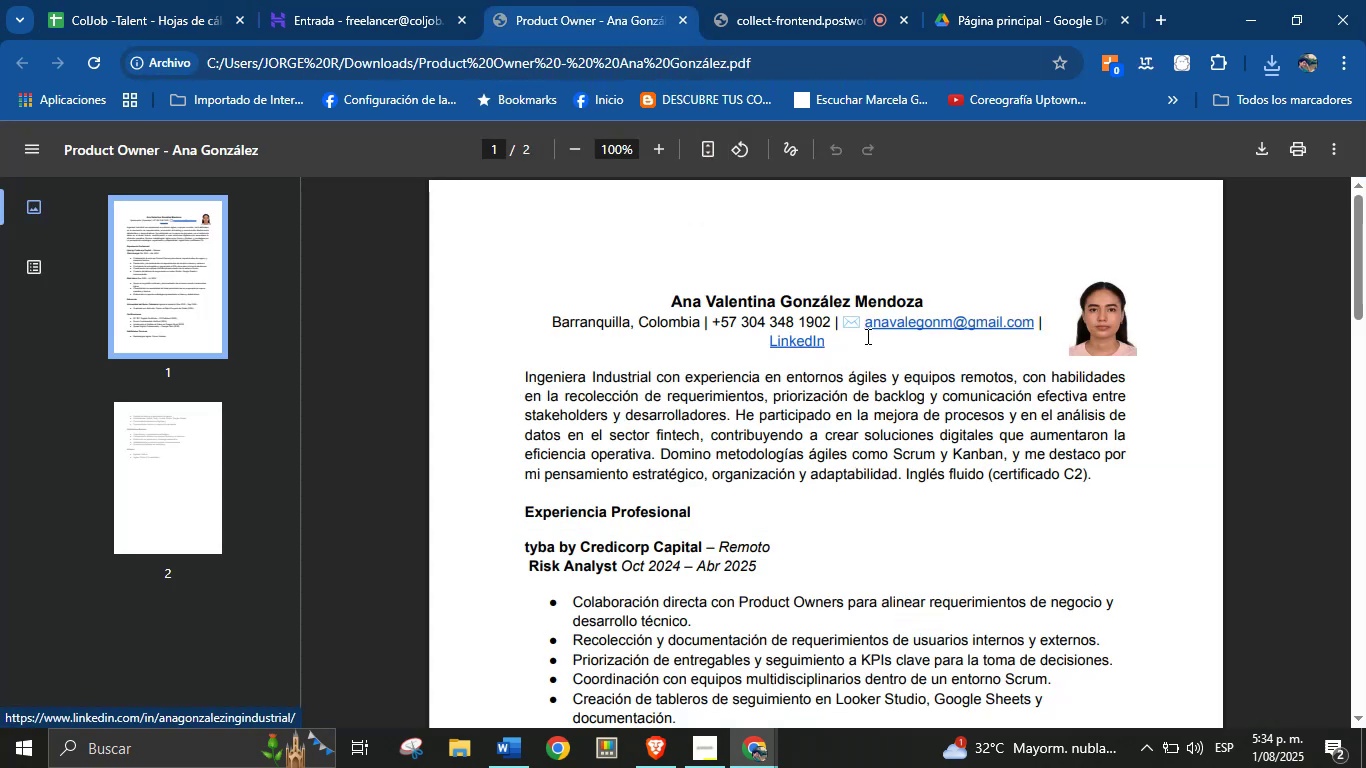 
right_click([911, 329])
 